 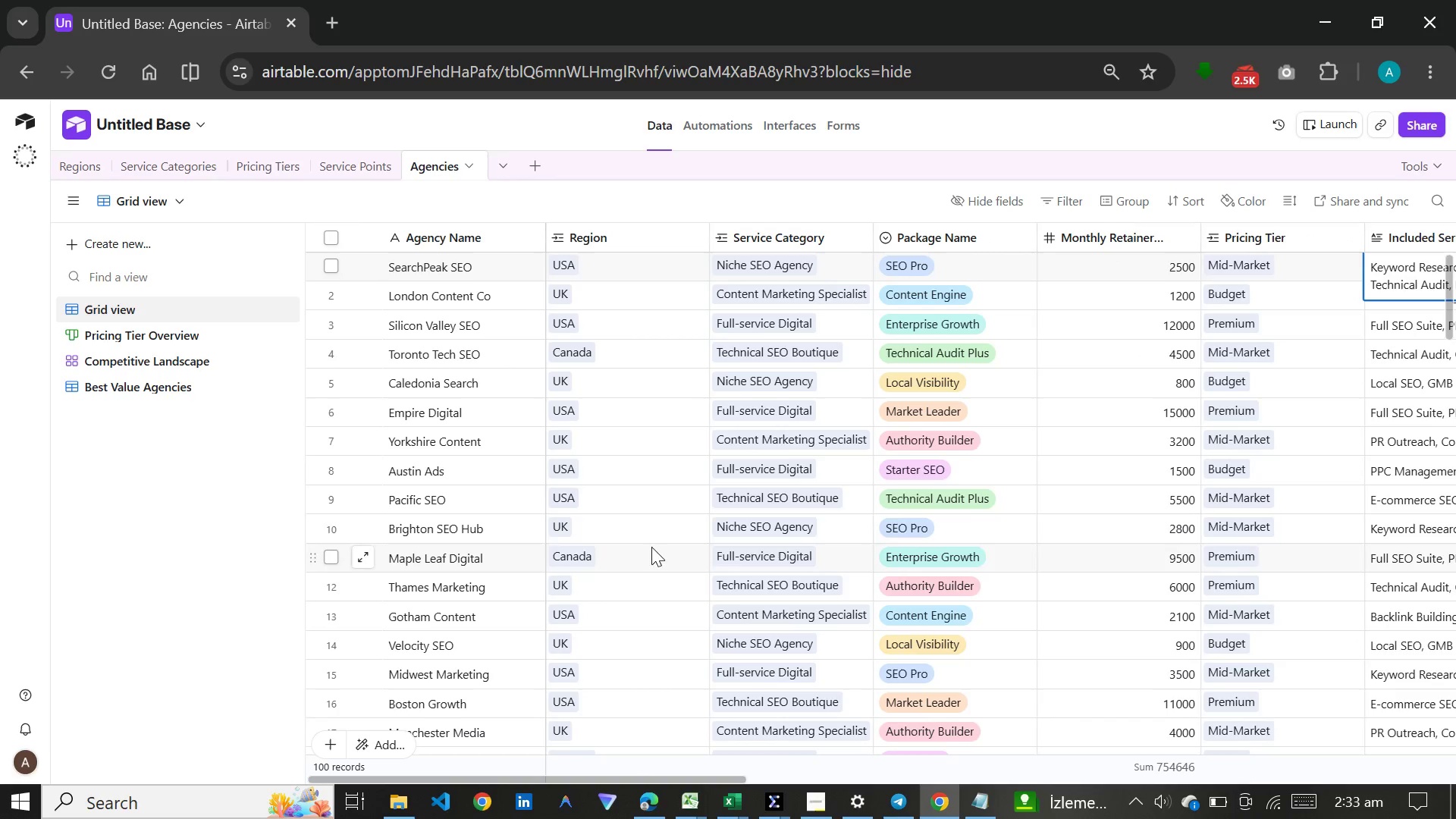 
scroll: coordinate [710, 461], scroll_direction: up, amount: 7.0
 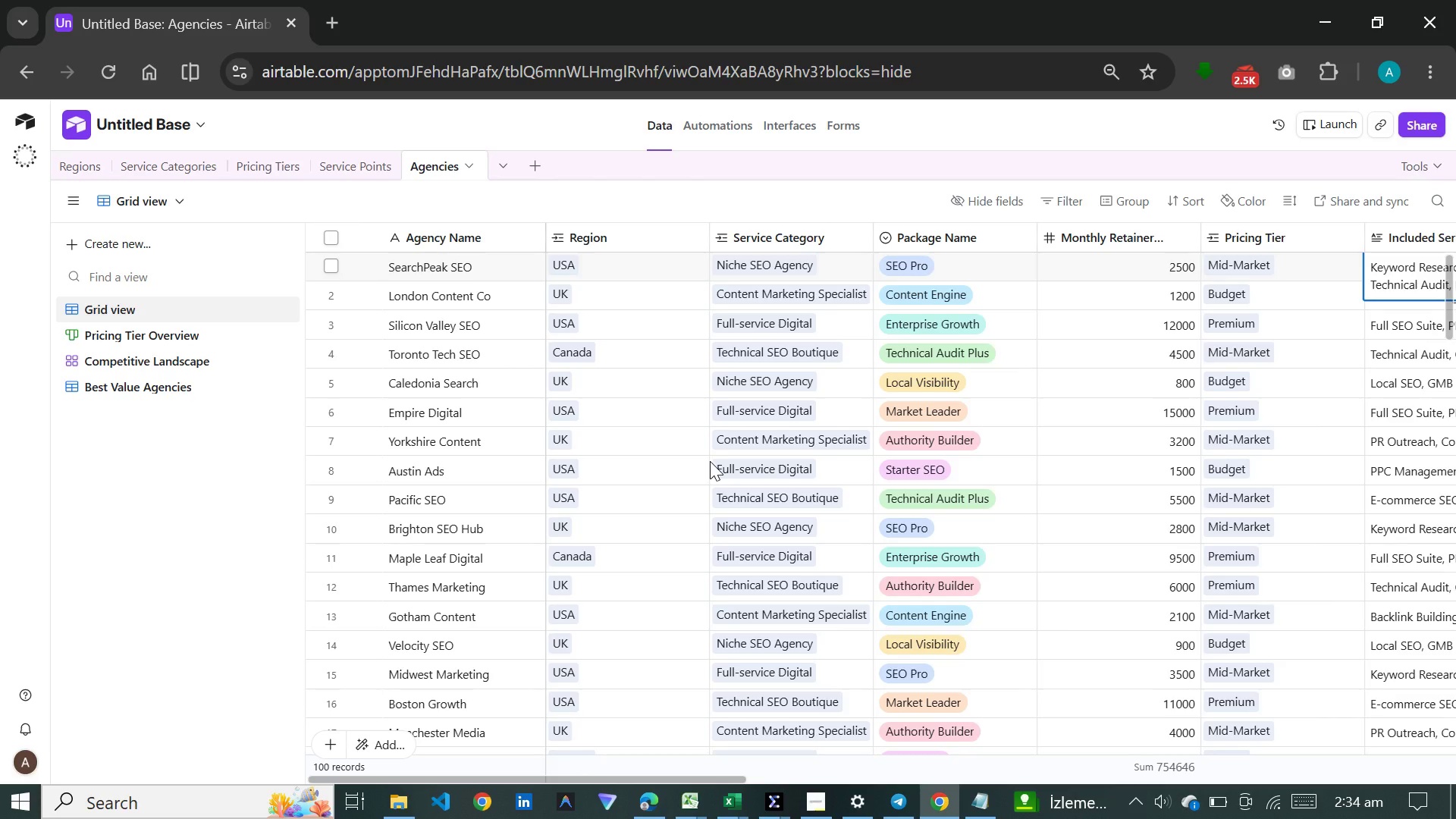 
wait(38.52)
 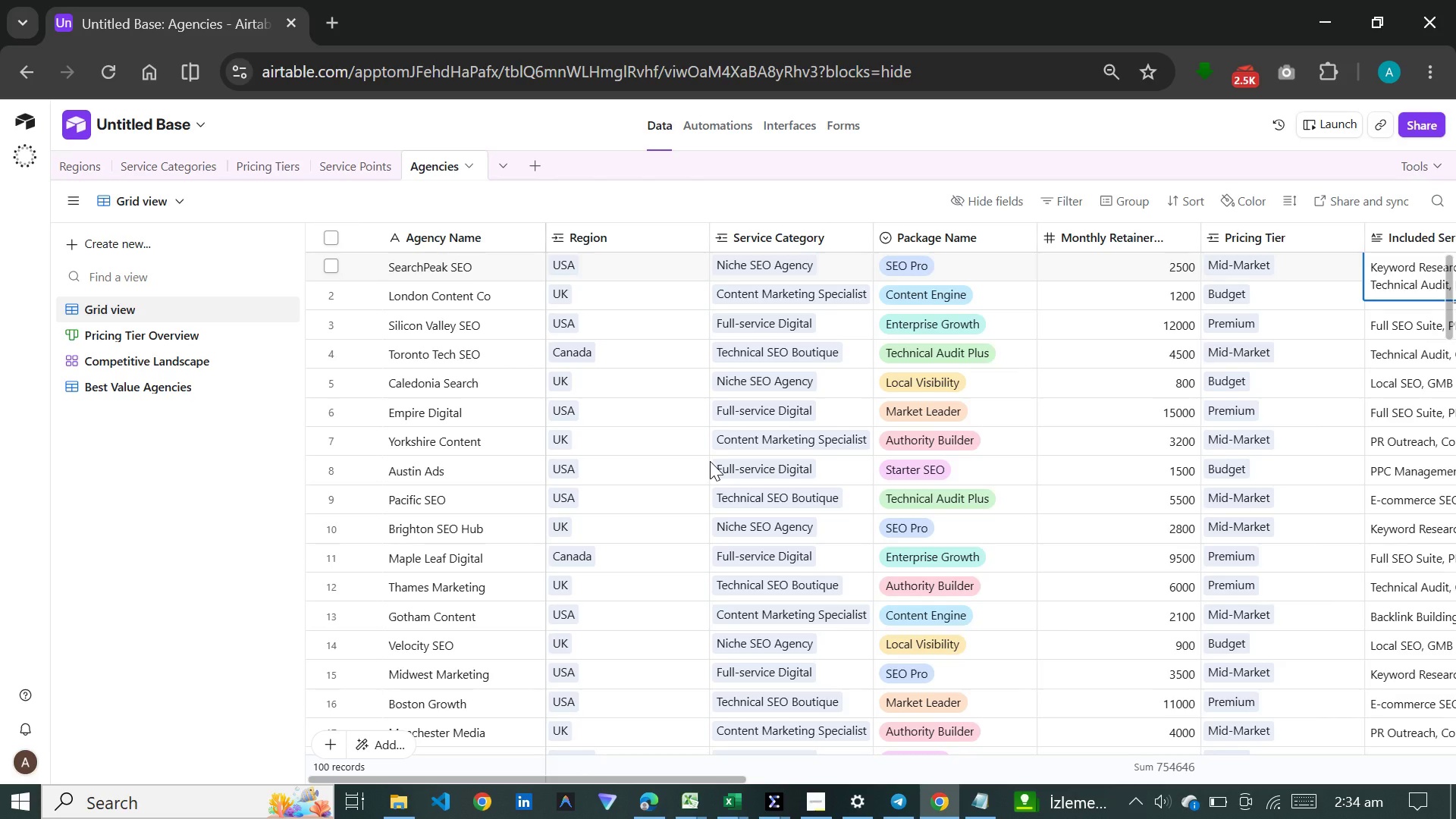 
left_click([781, 130])
 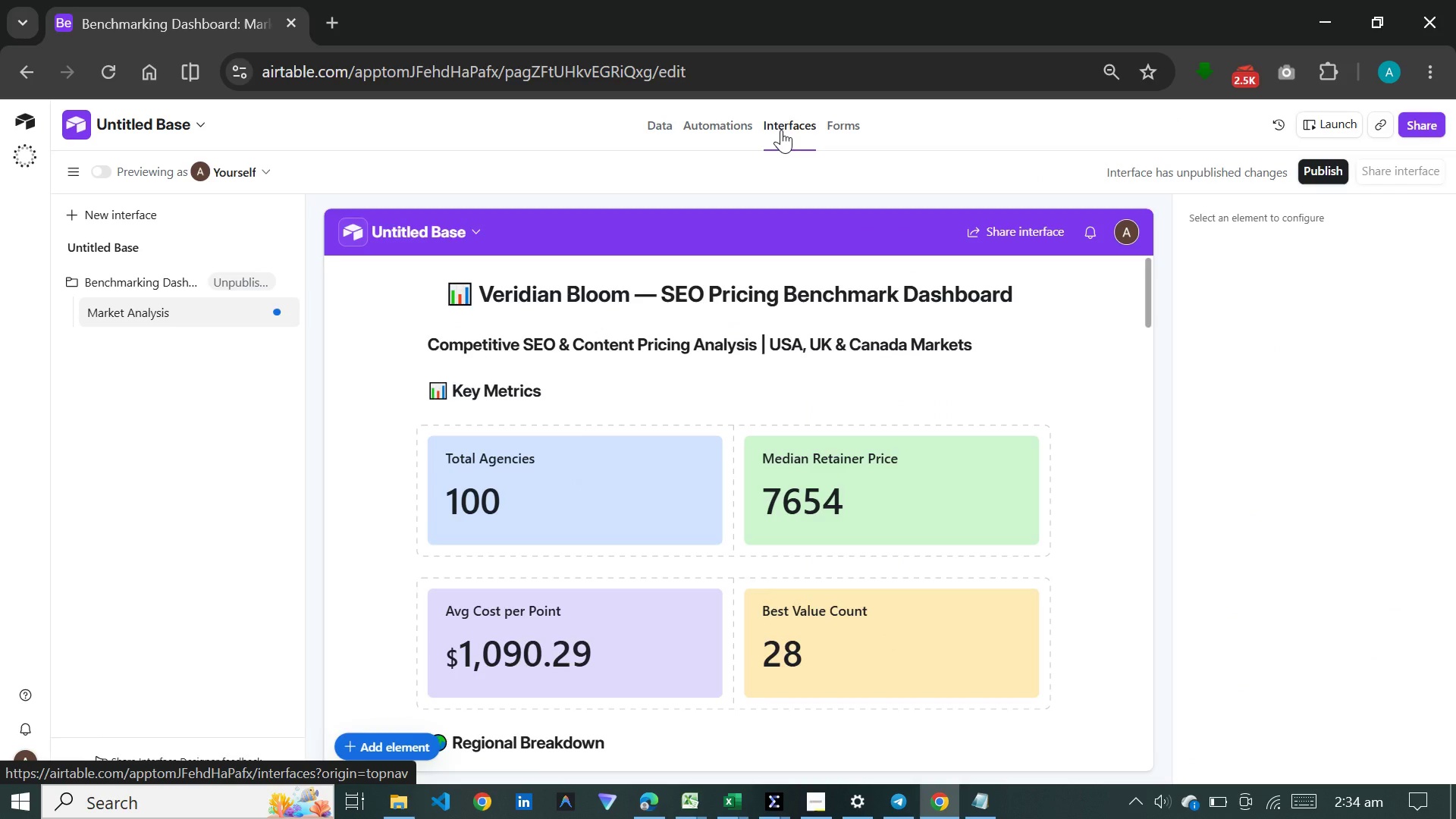 
wait(15.61)
 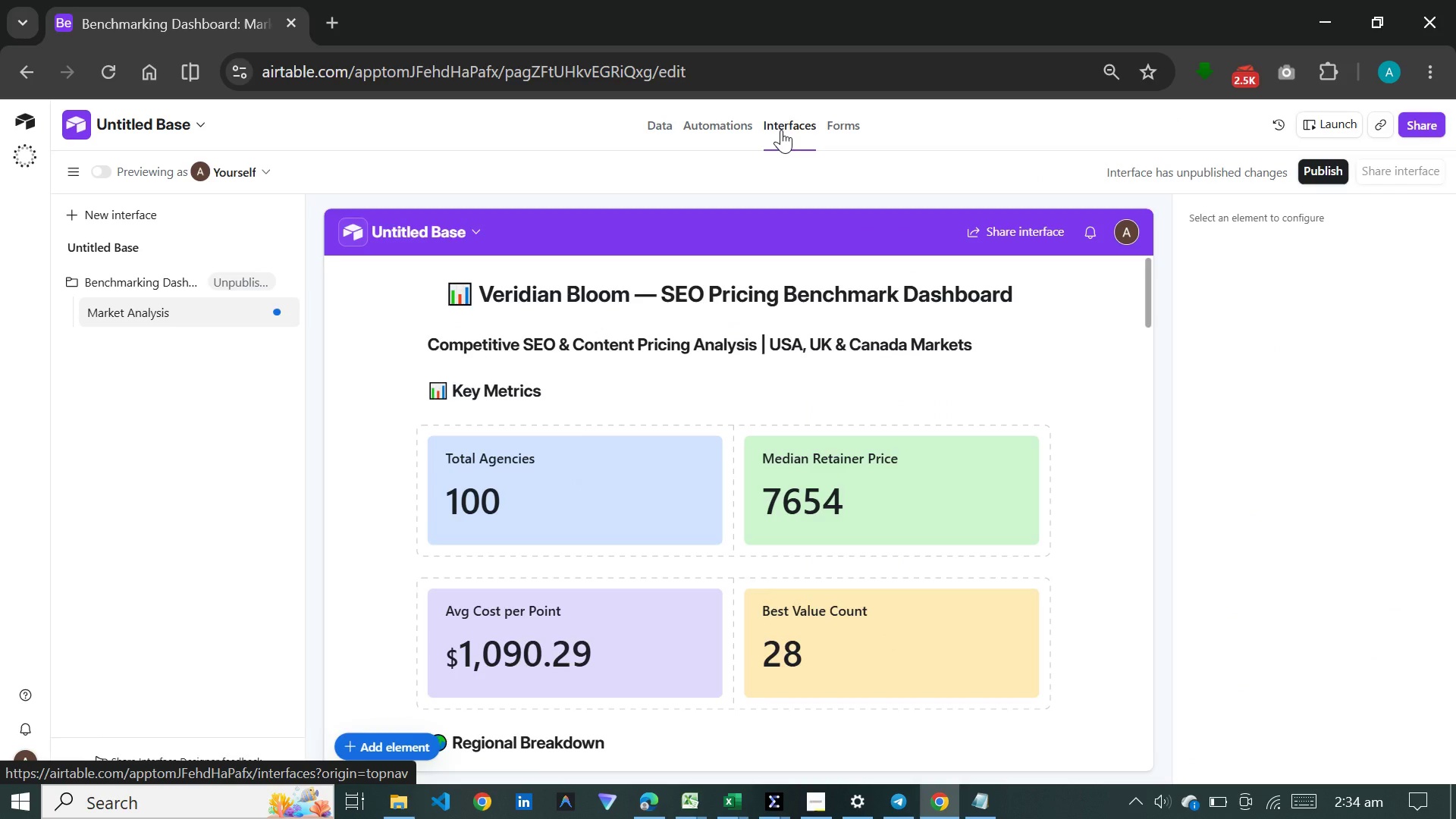 
scroll: coordinate [929, 387], scroll_direction: down, amount: 87.0
 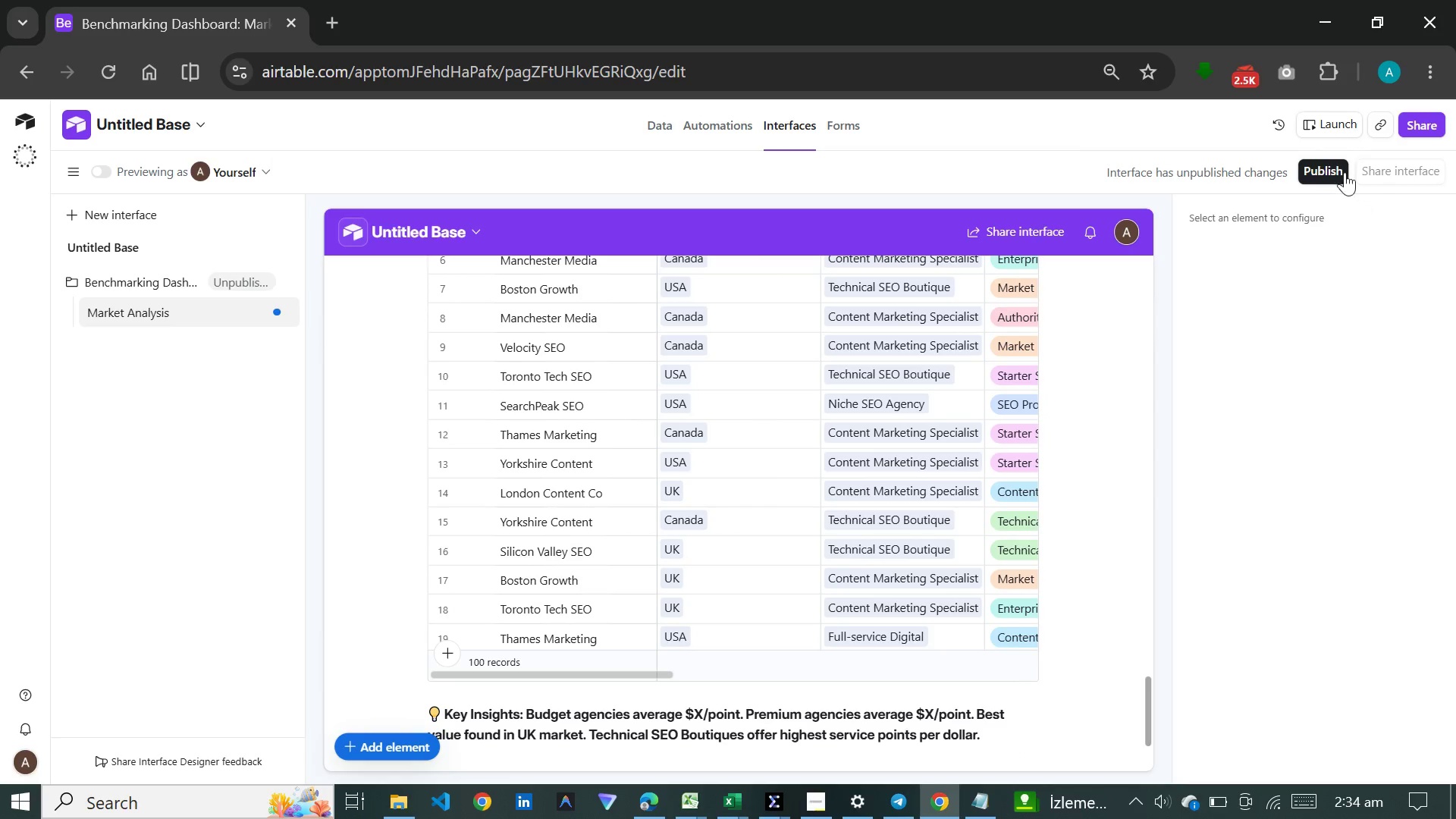 
left_click([1343, 172])
 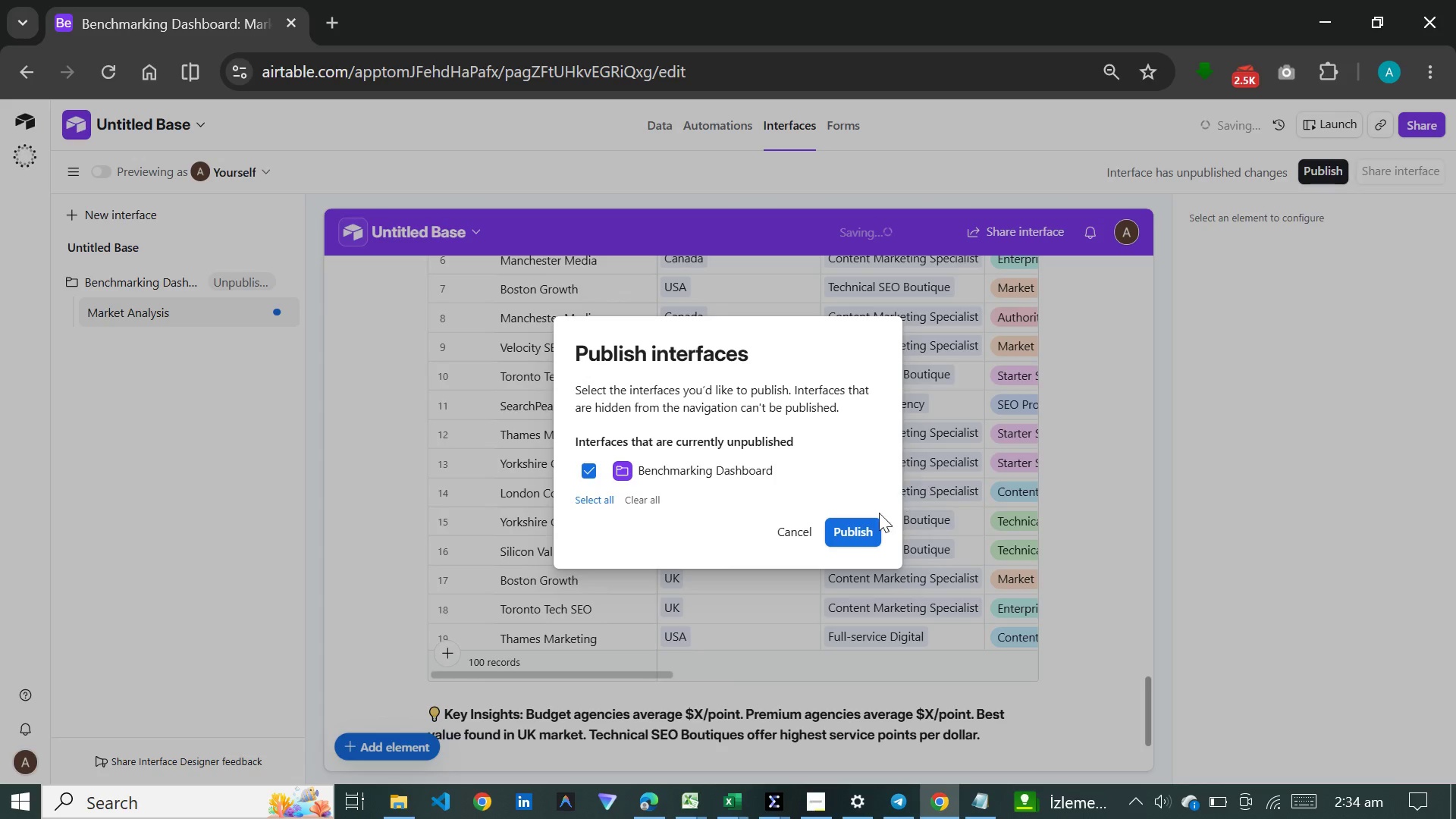 
left_click([867, 522])
 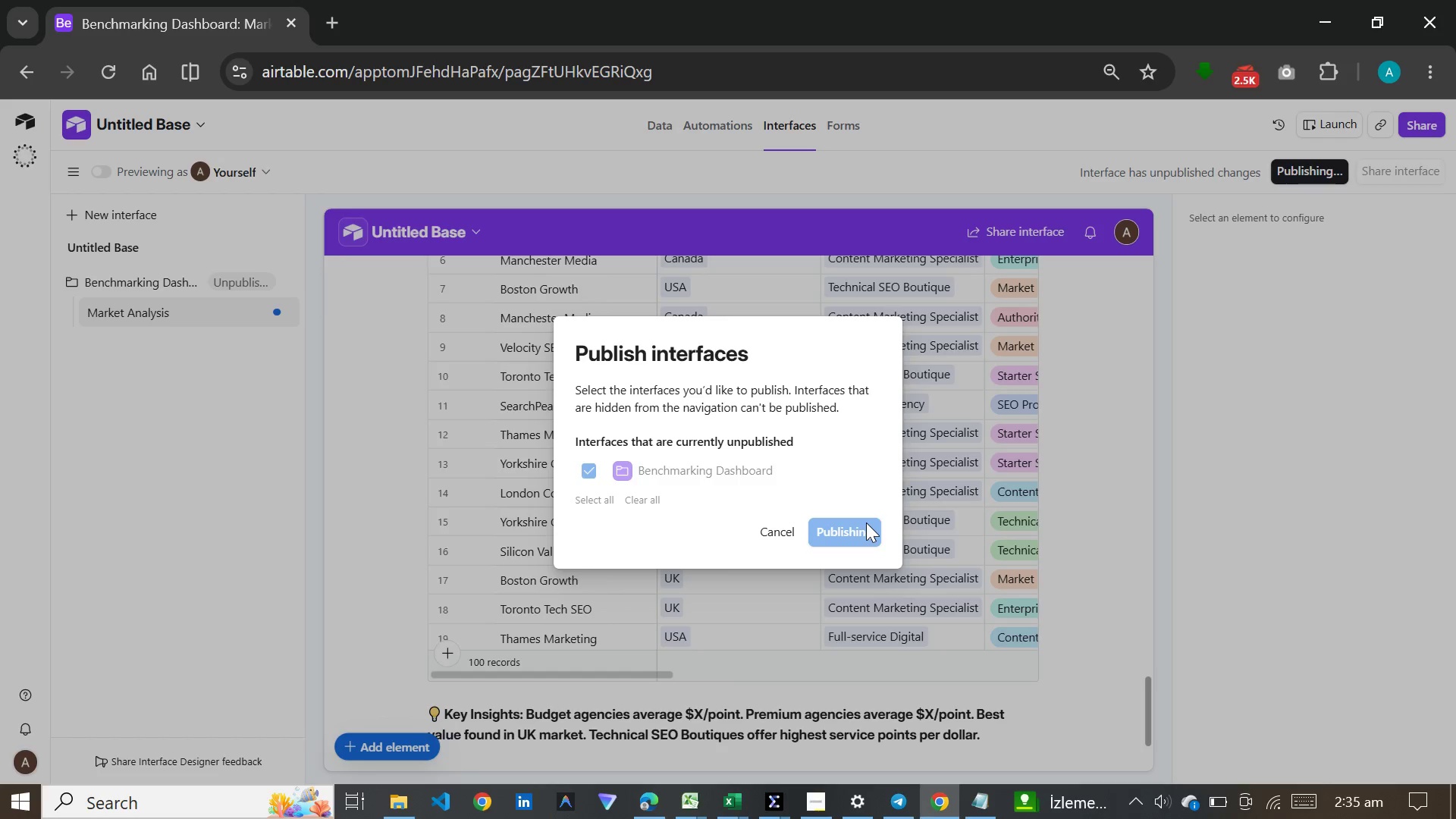 
wait(13.19)
 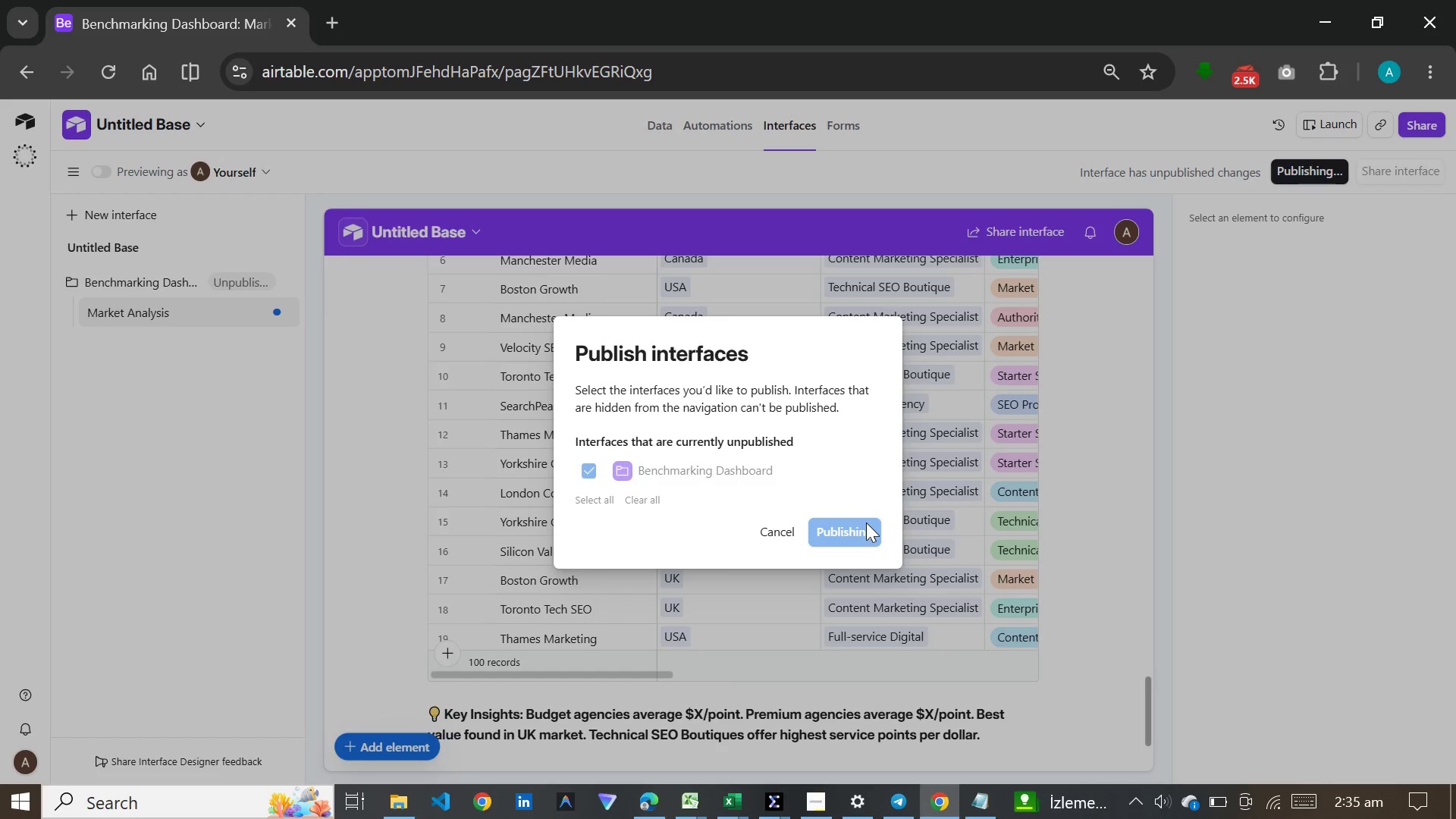 
left_click([115, 117])
 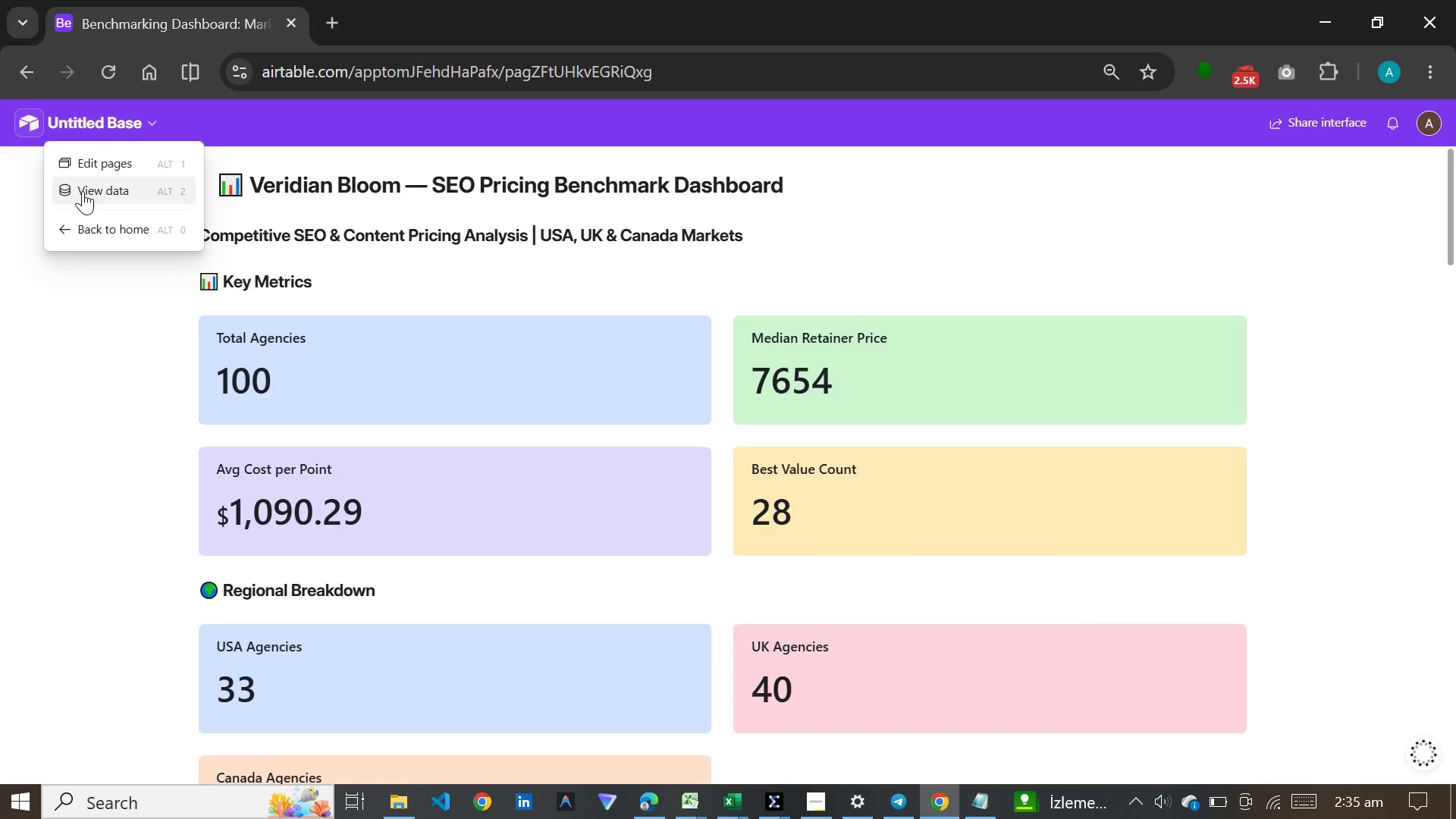 
left_click([83, 191])
 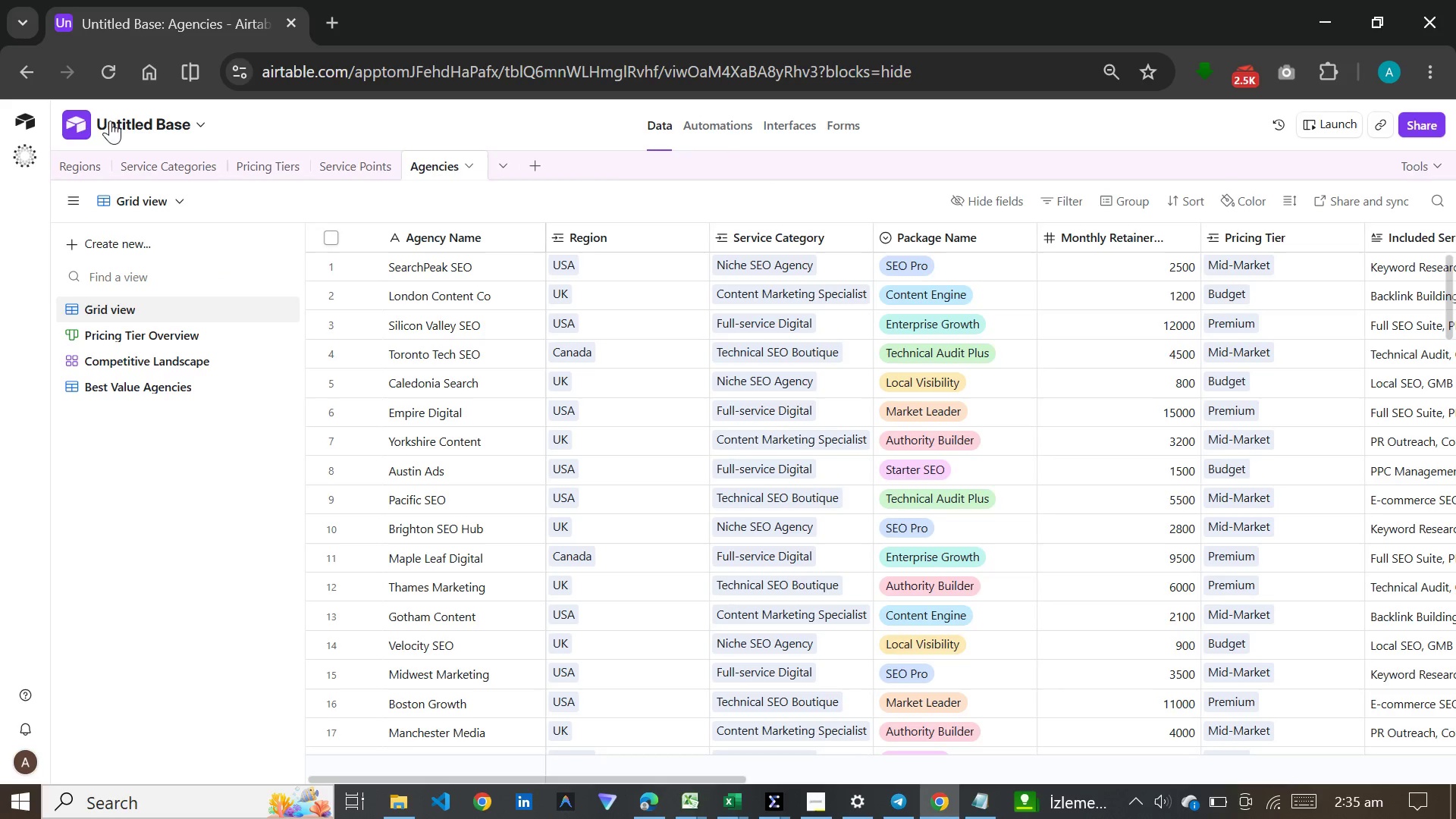 
left_click([76, 156])
 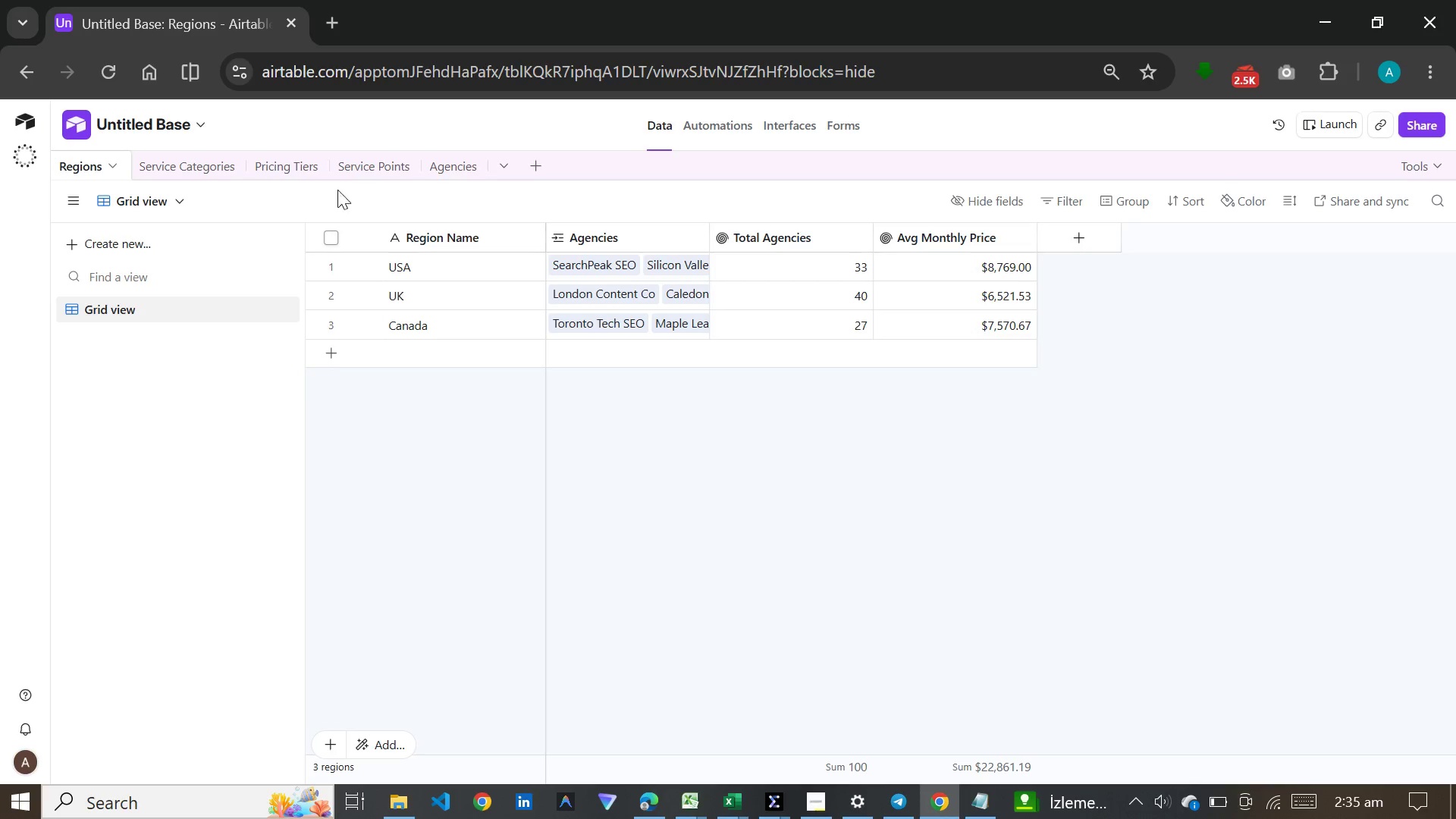 
left_click([196, 158])
 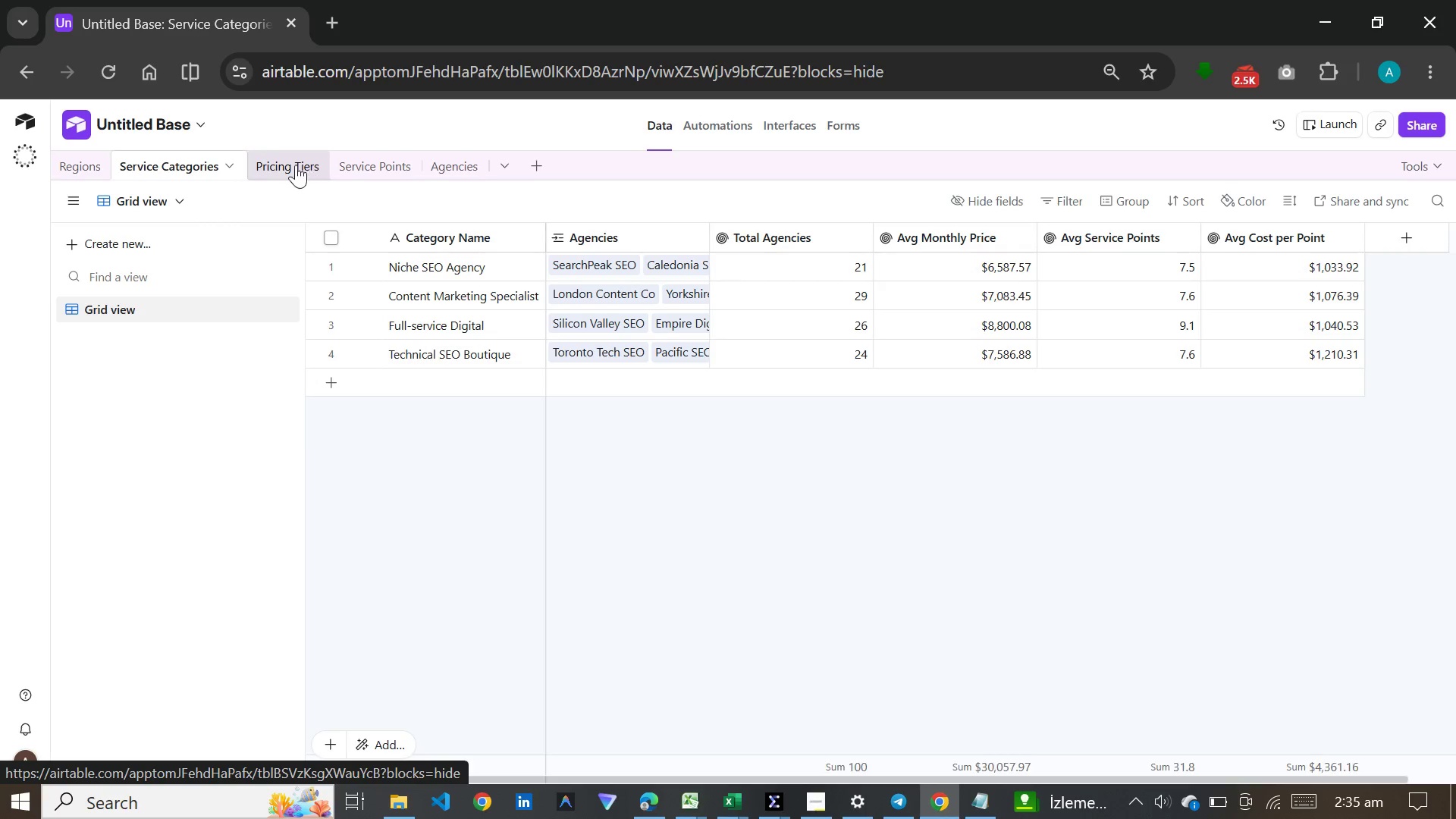 
left_click([293, 165])
 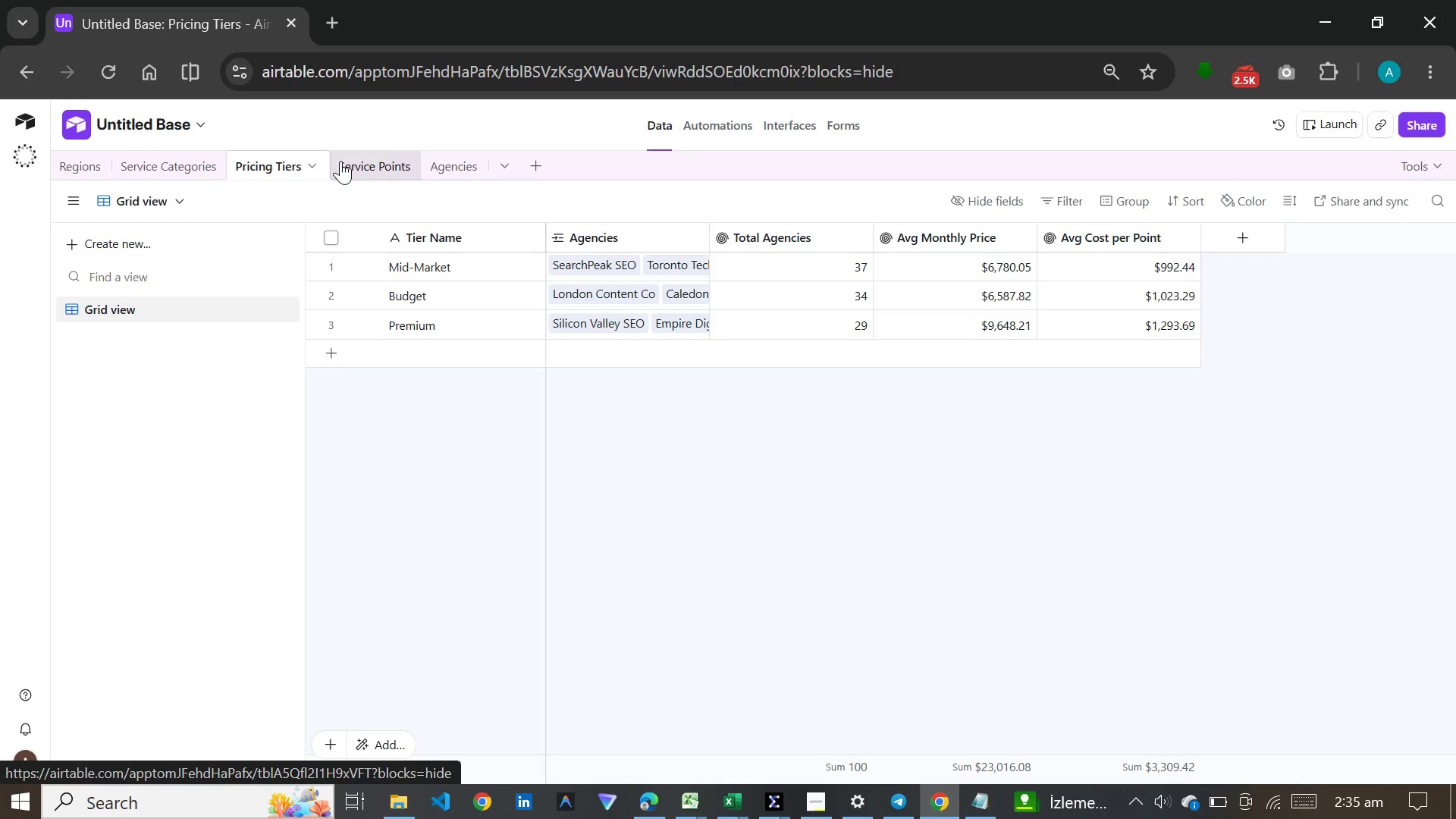 
left_click([343, 159])
 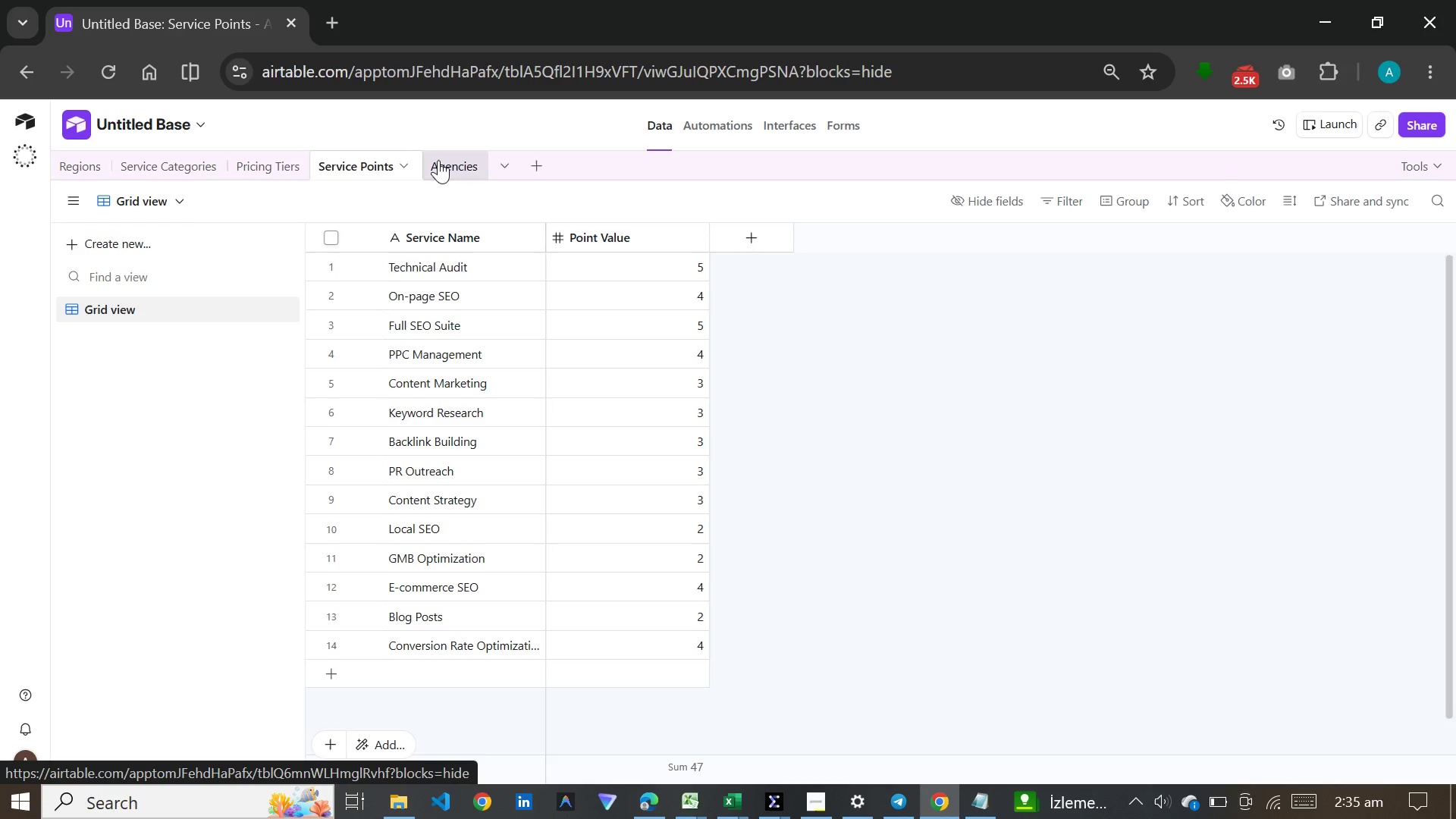 
left_click([438, 160])
 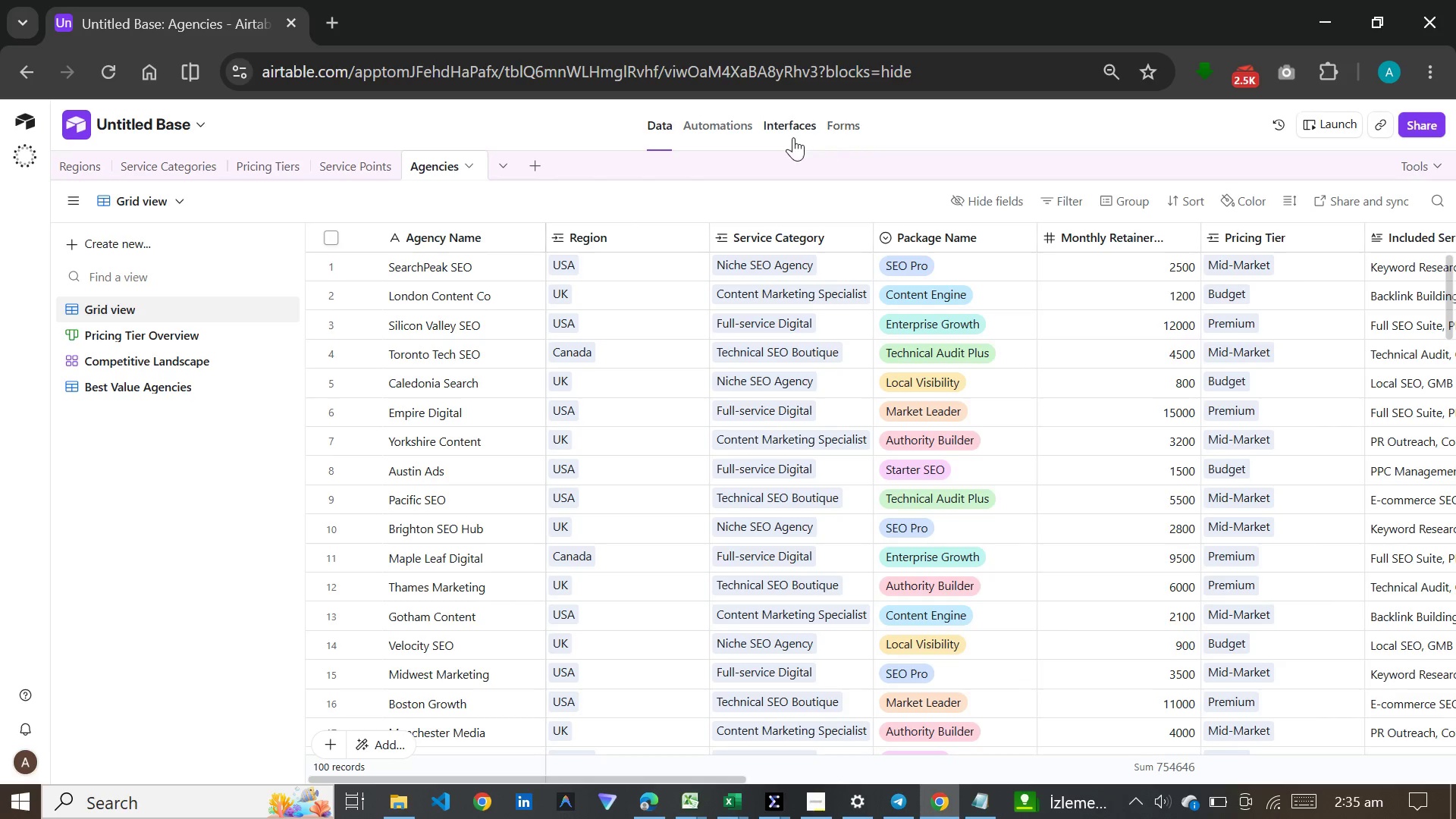 
wait(10.21)
 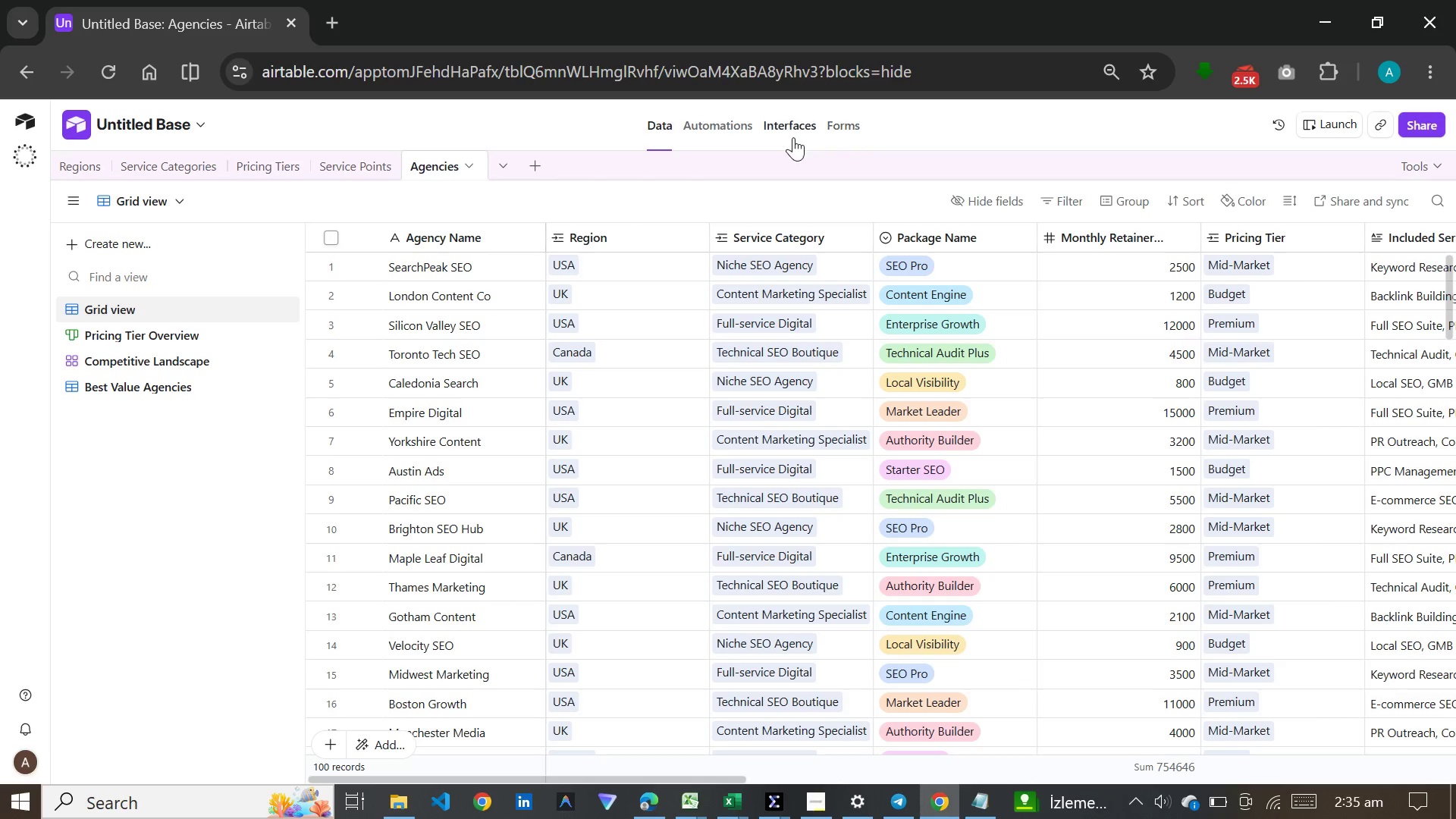 
mouse_move([713, 448])
 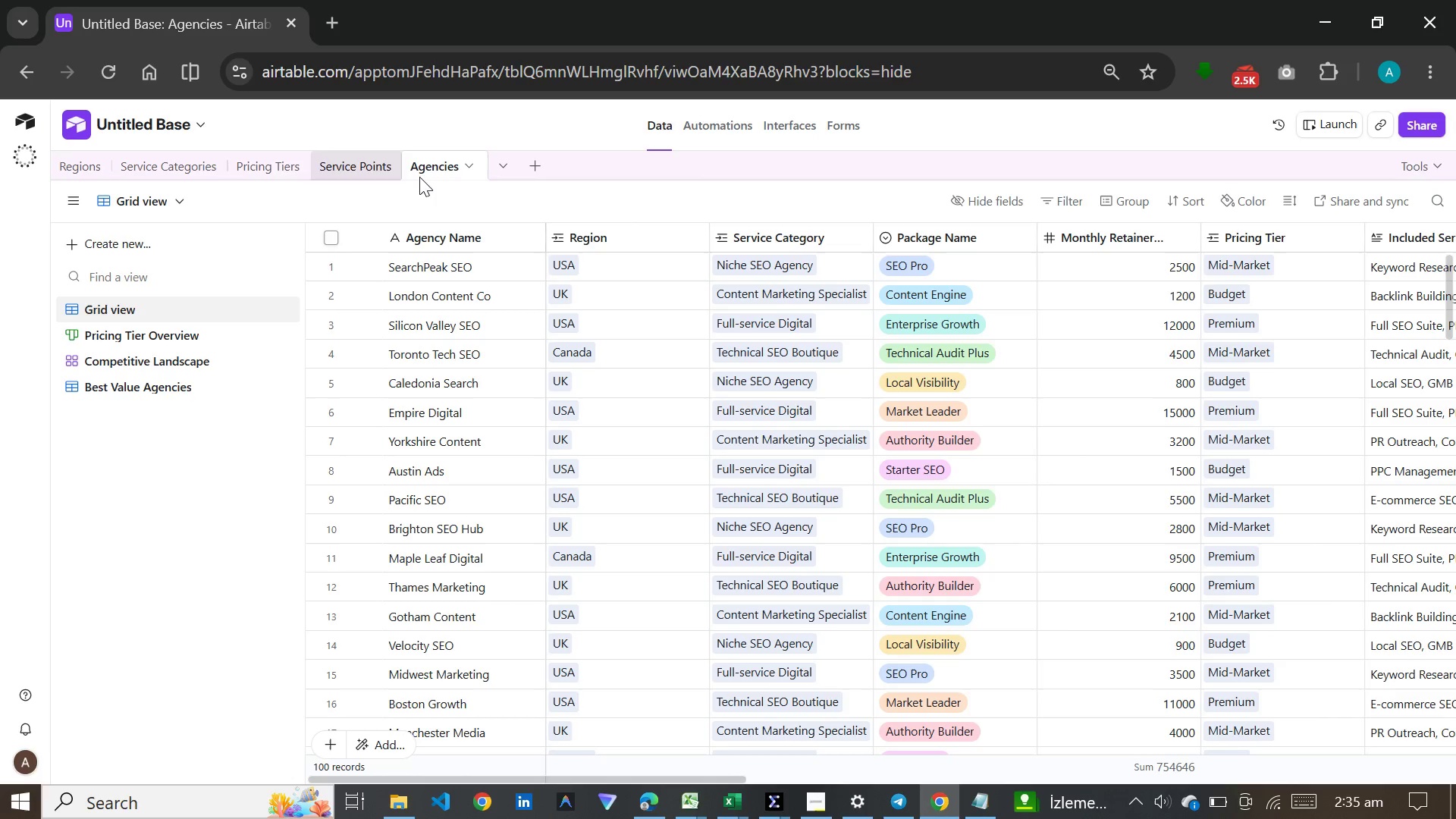 
mouse_move([621, 228])
 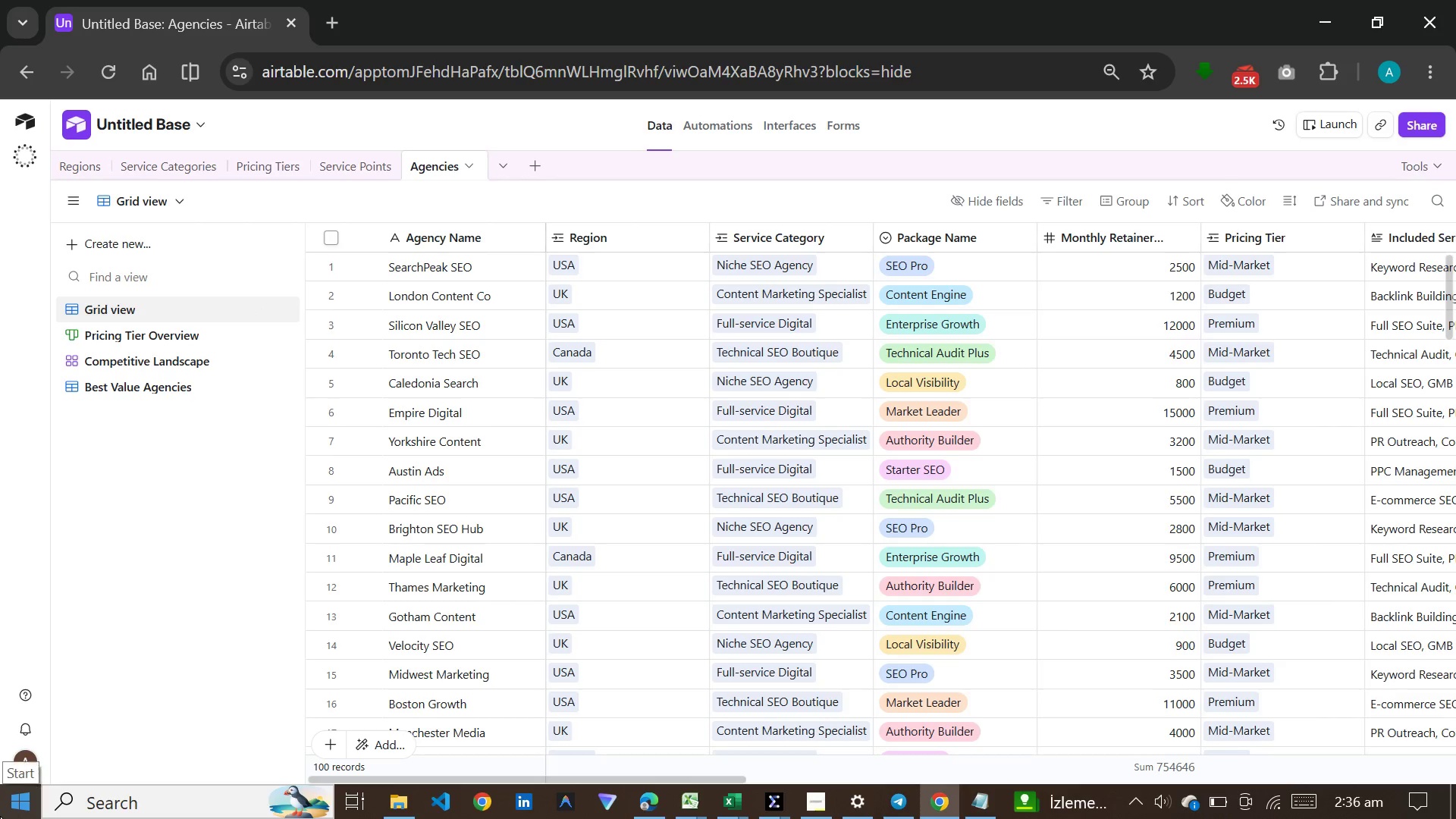 
wait(58.63)
 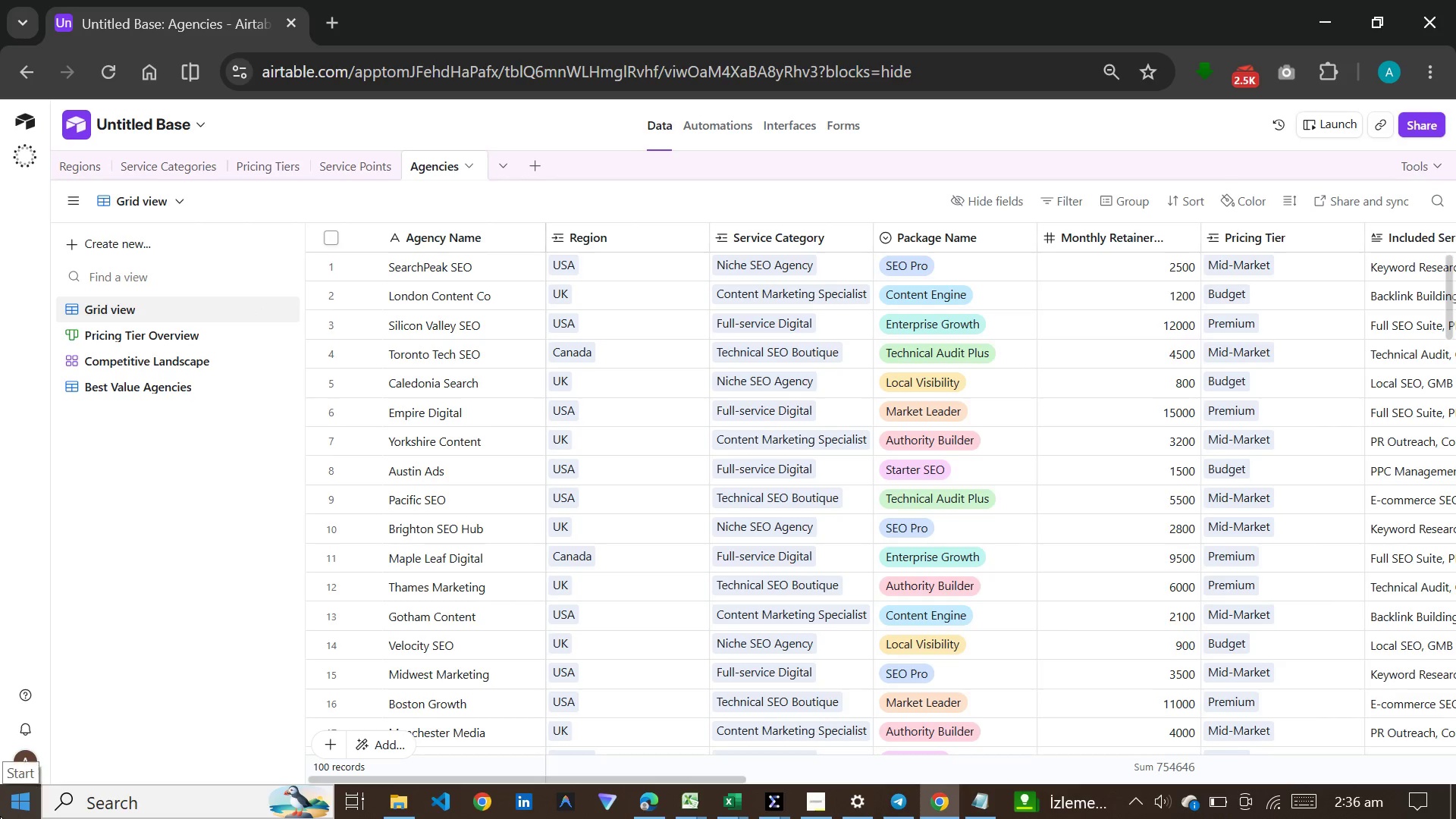 
left_click([159, 512])
 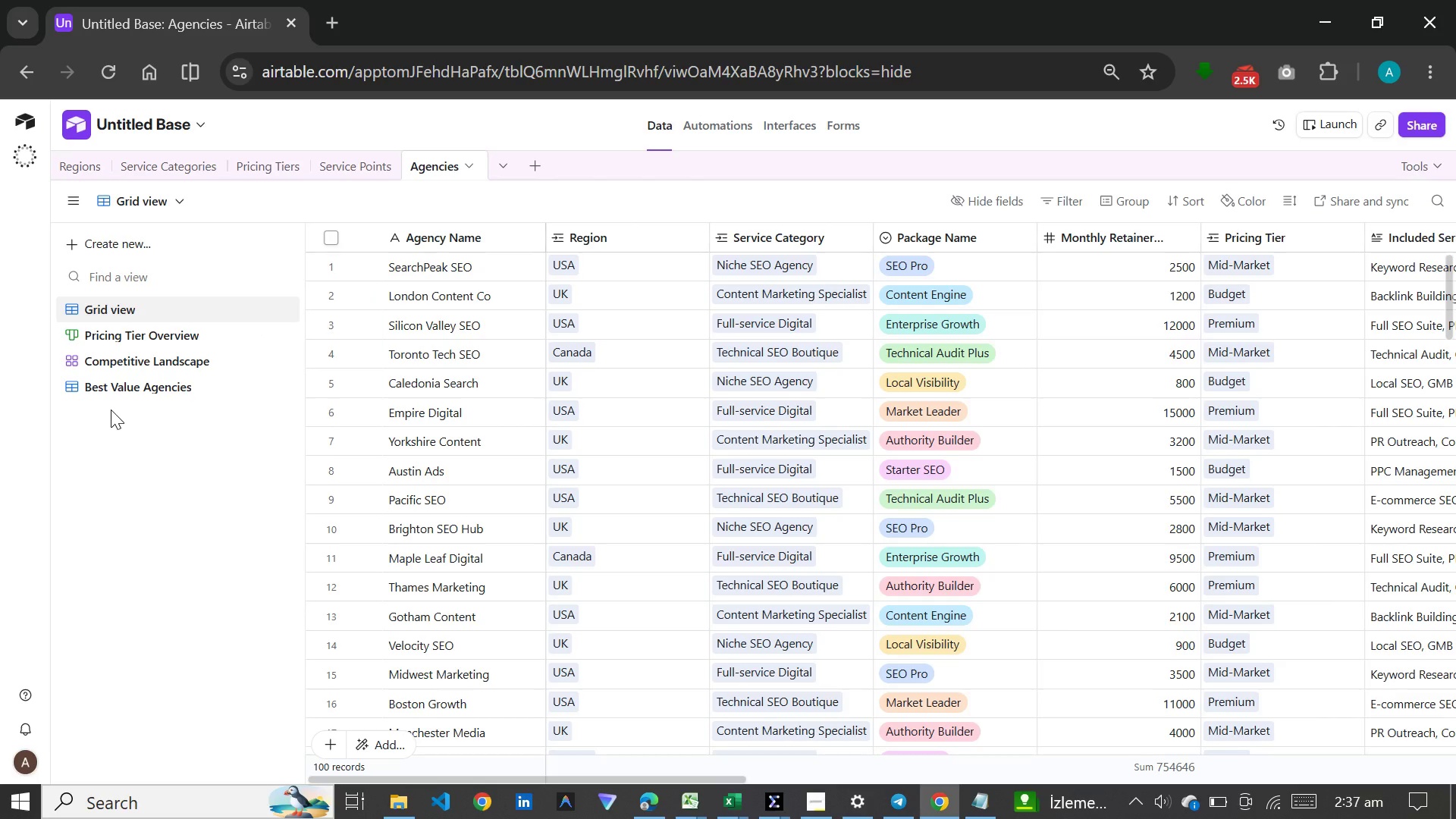 
wait(70.76)
 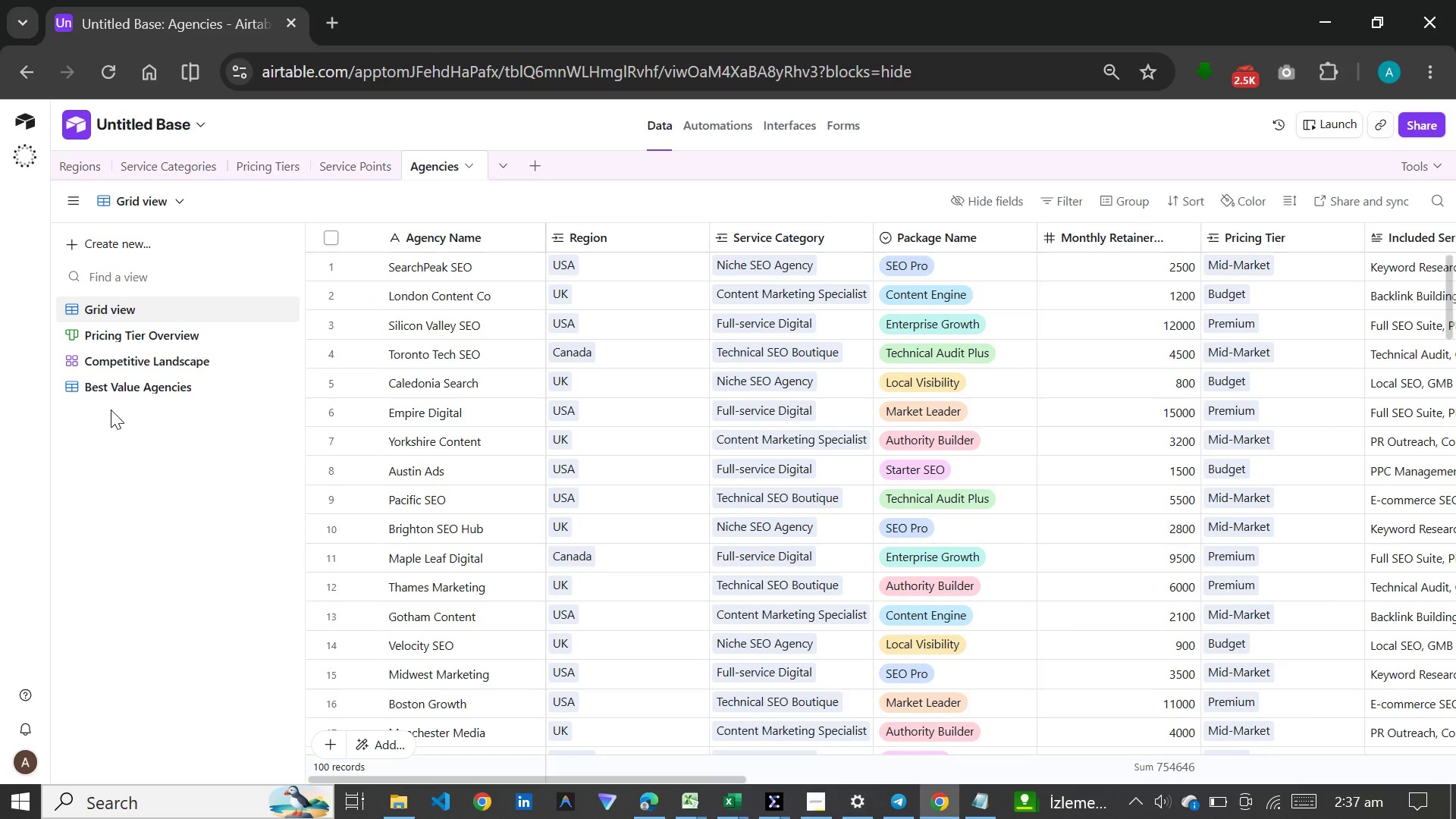 
left_click([177, 196])
 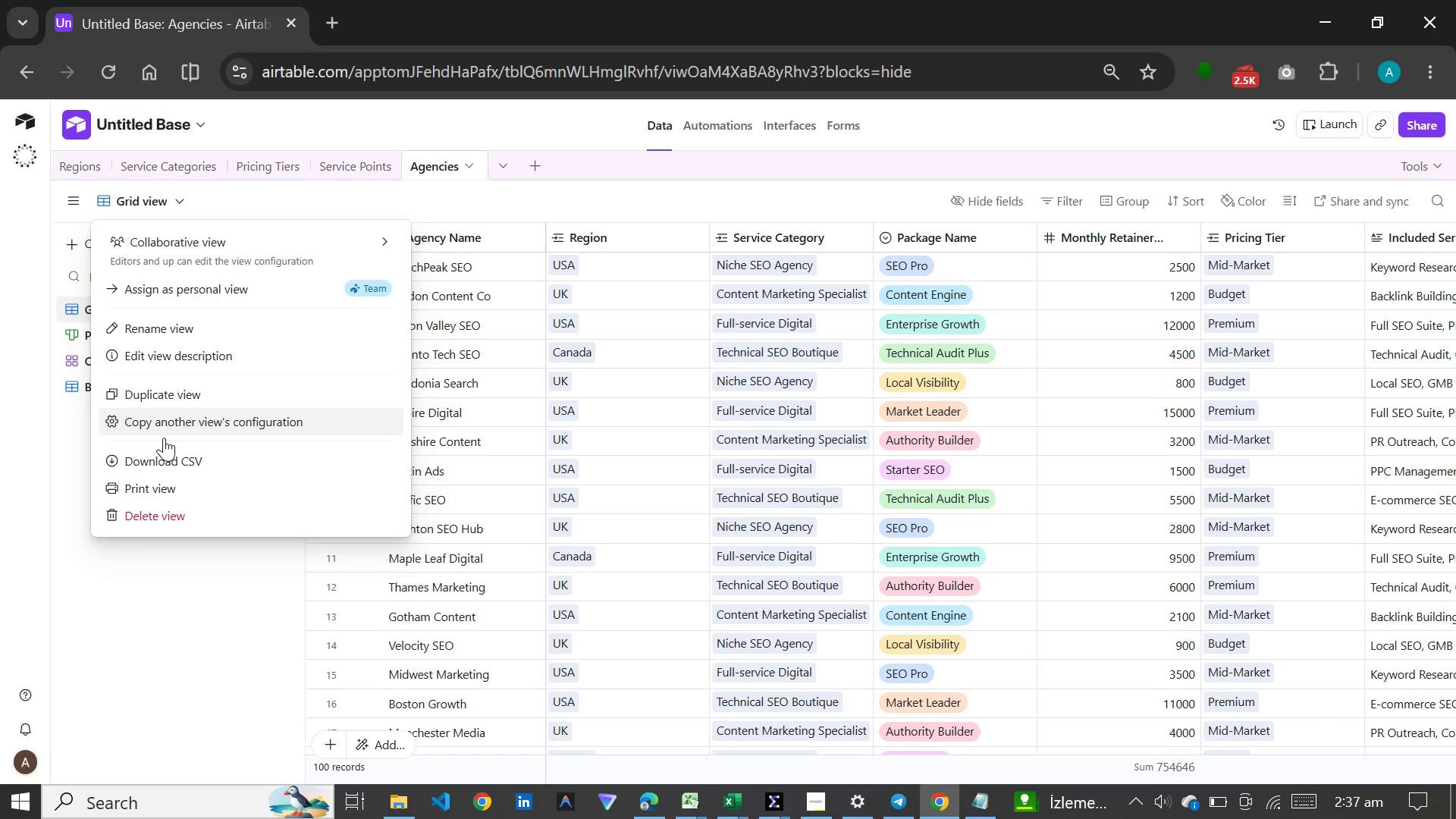 
left_click([164, 461])
 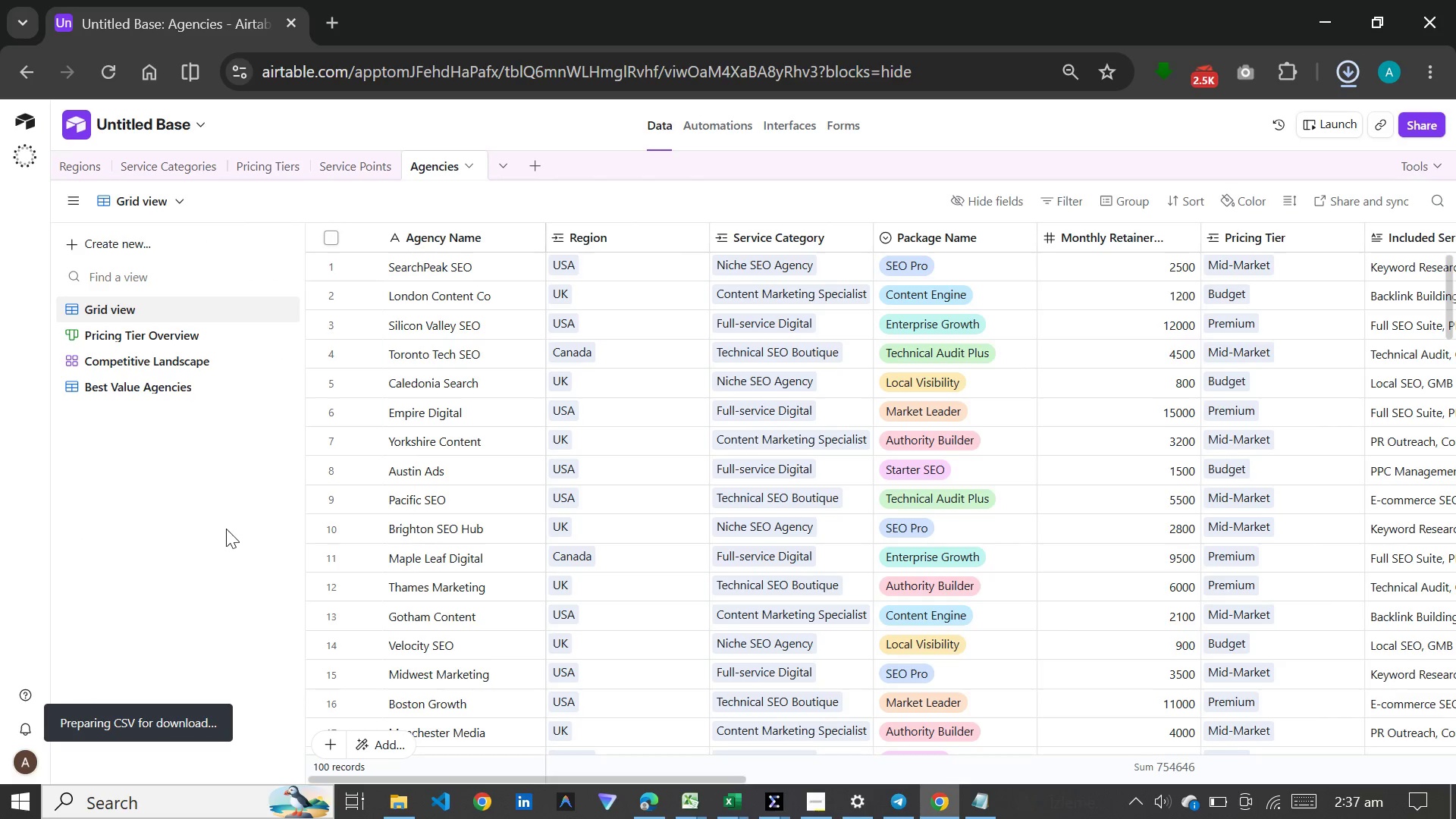 
wait(8.16)
 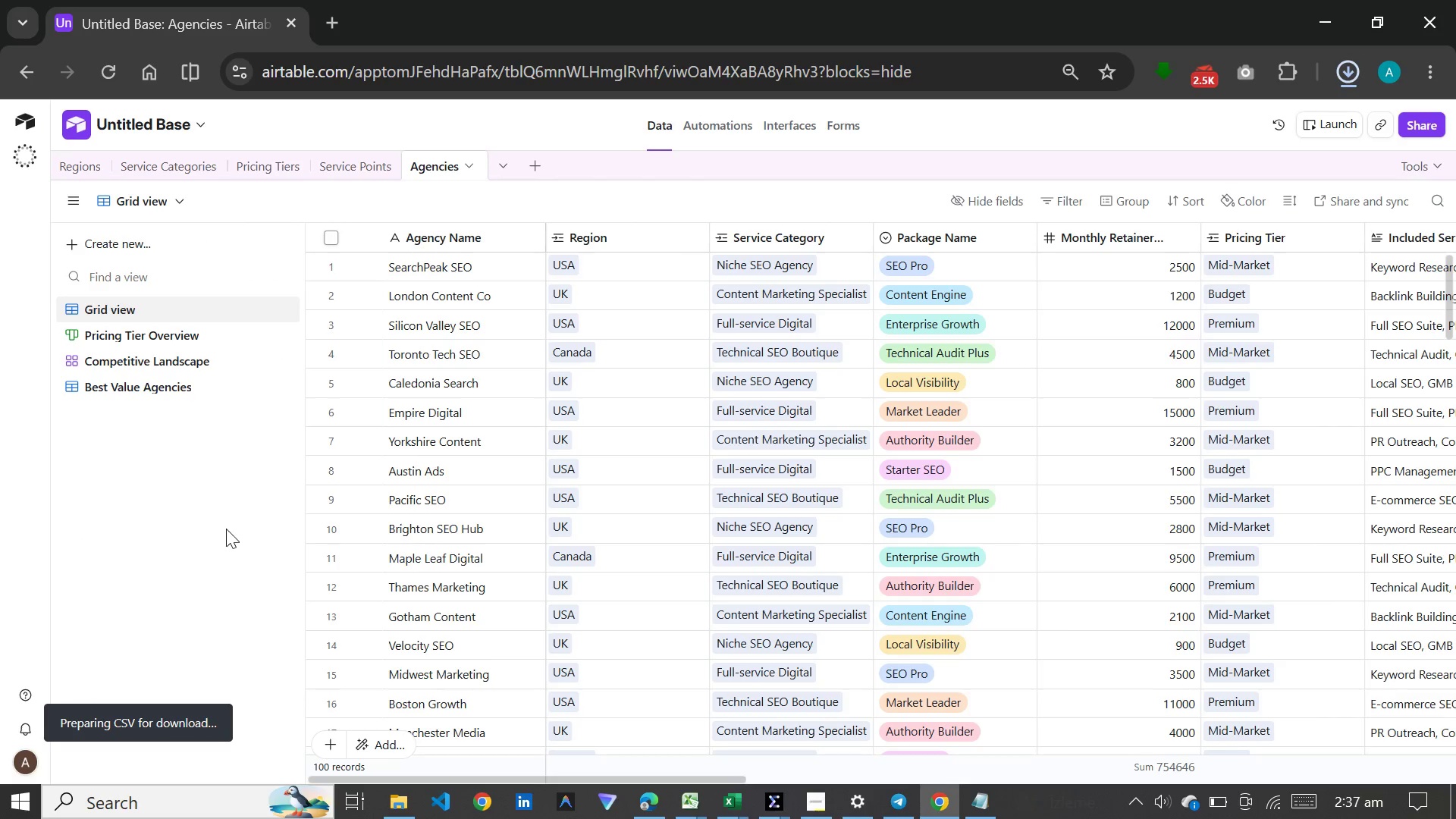 
left_click([1169, 123])
 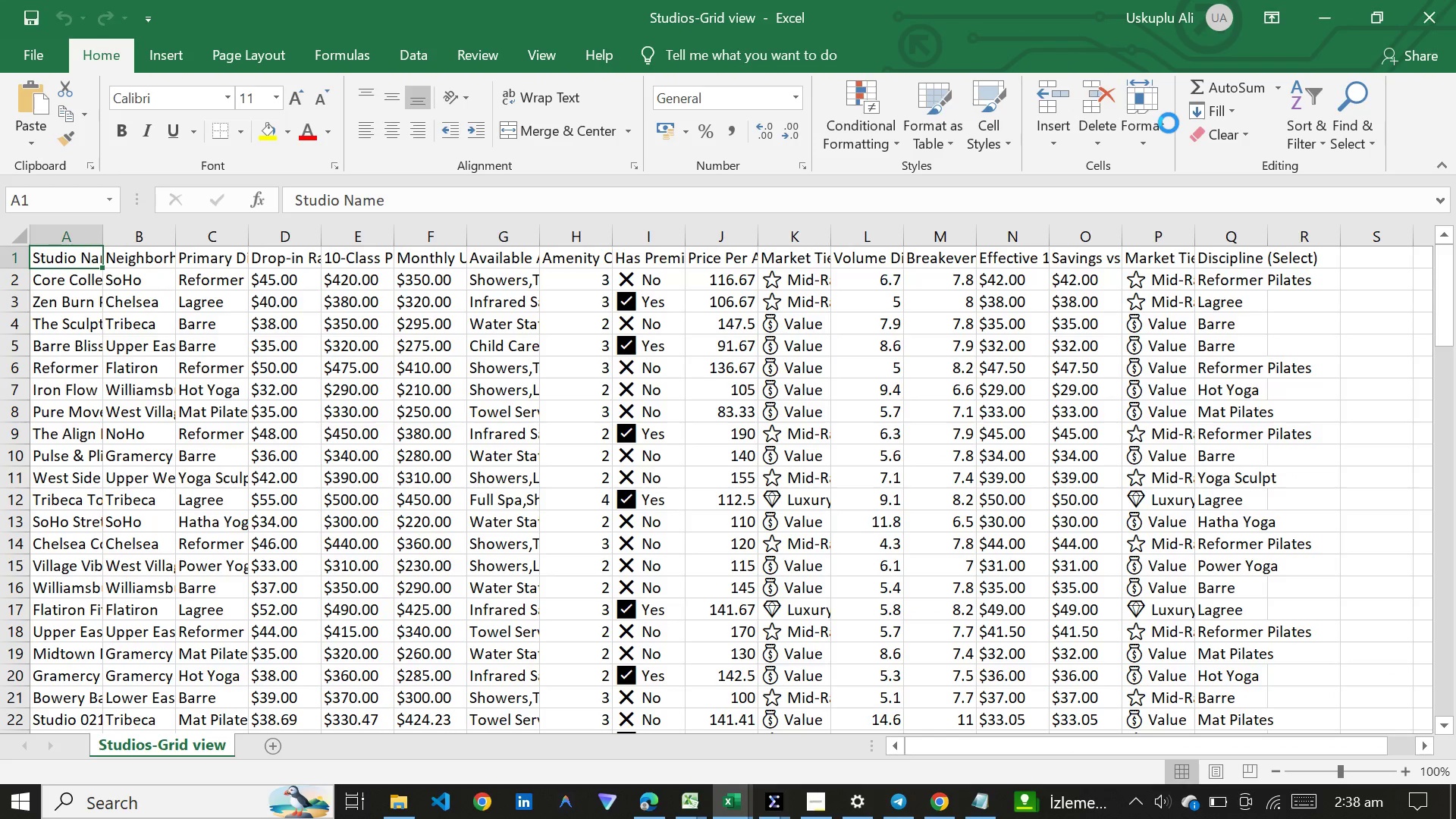 
wait(8.84)
 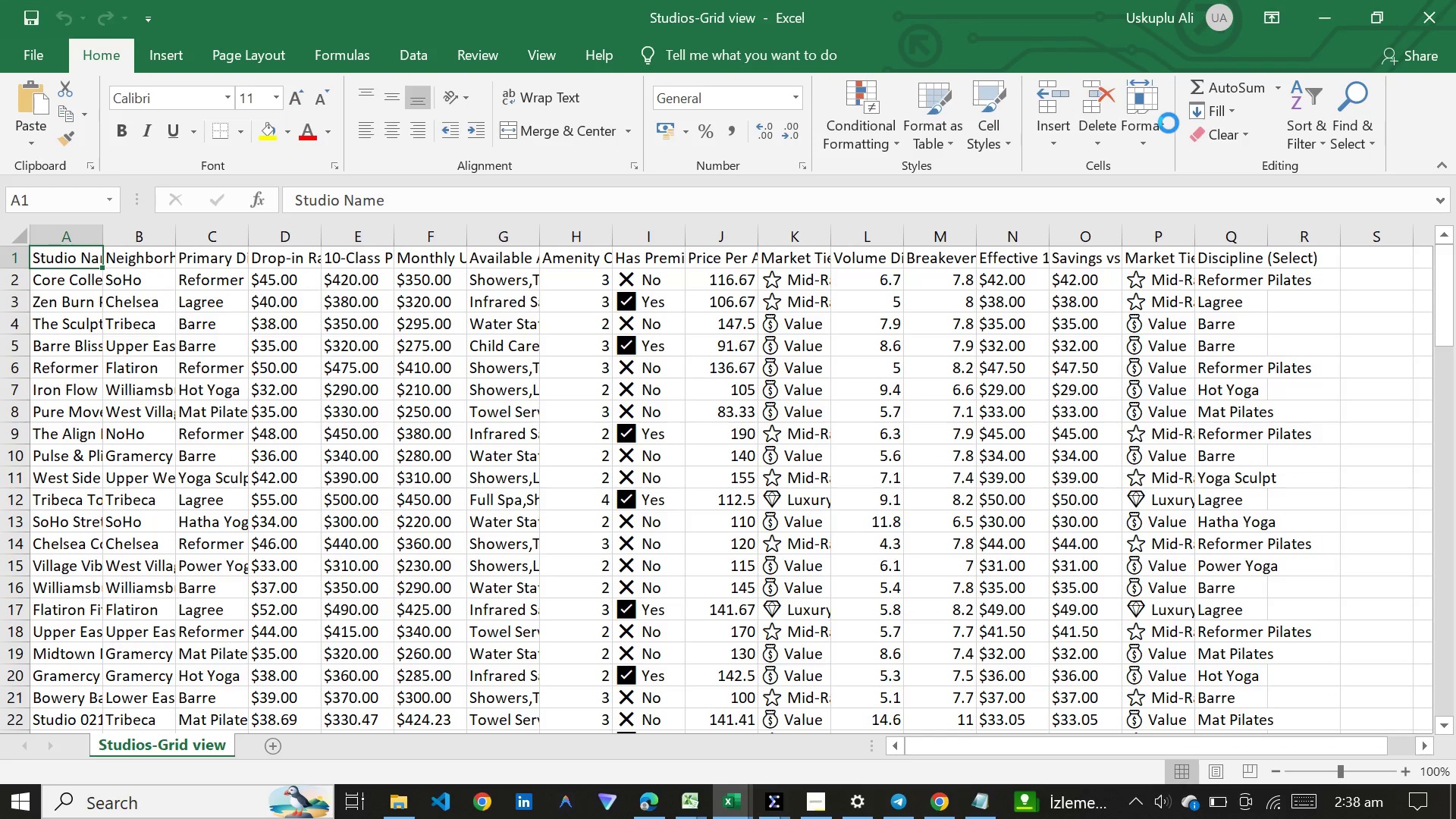 
mouse_move([37, 39])
 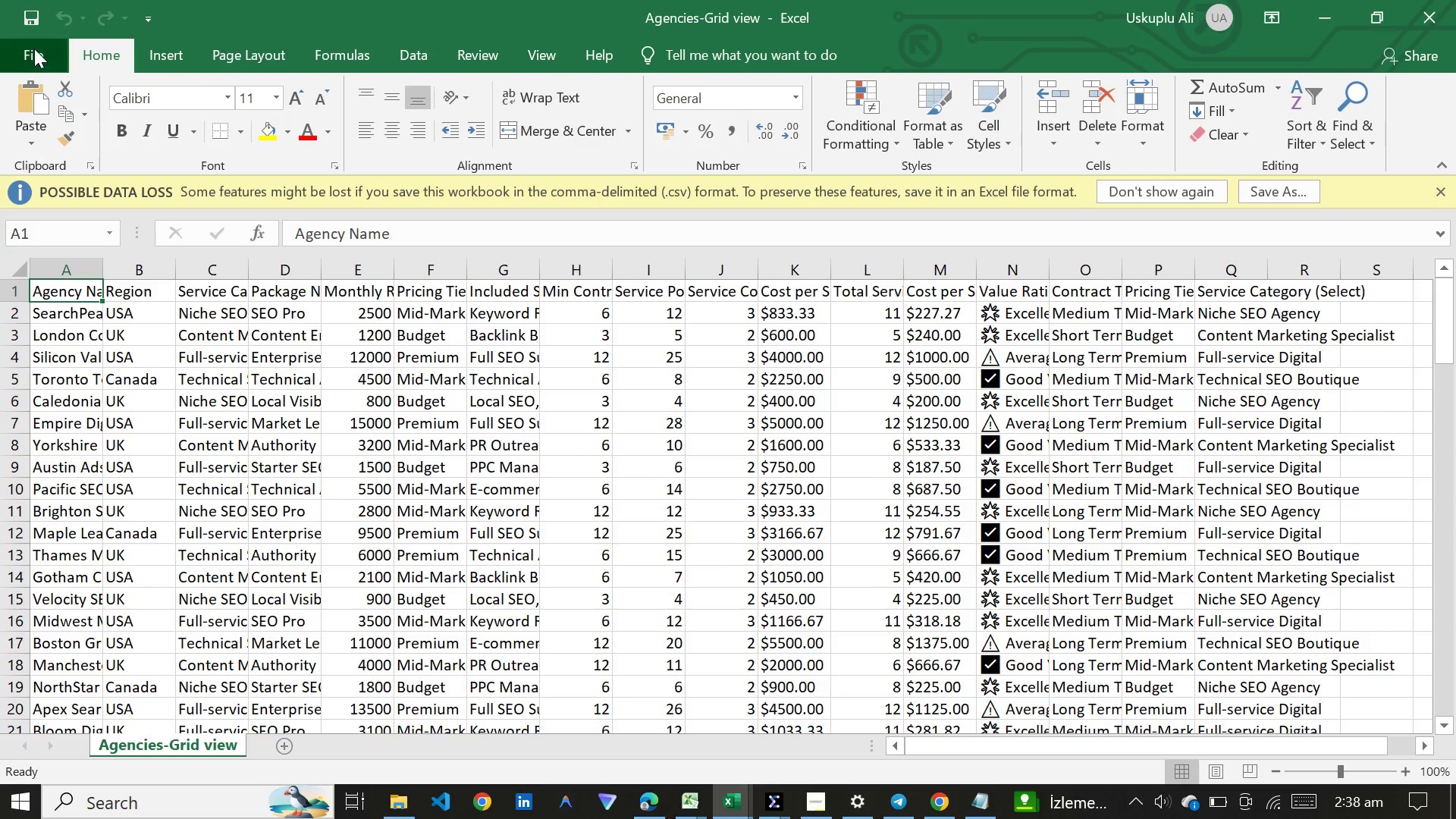 
left_click([34, 49])
 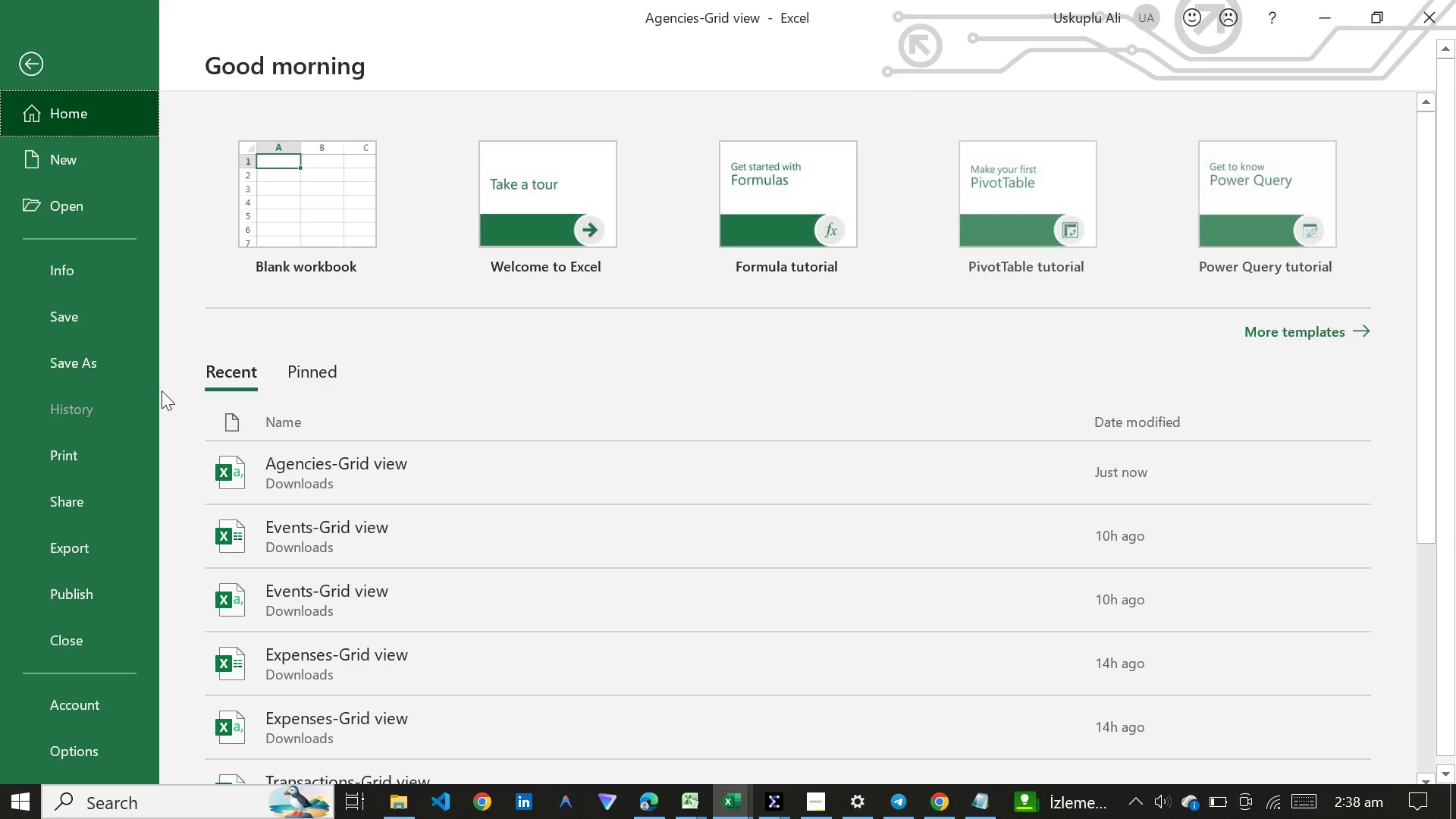 
left_click([59, 370])
 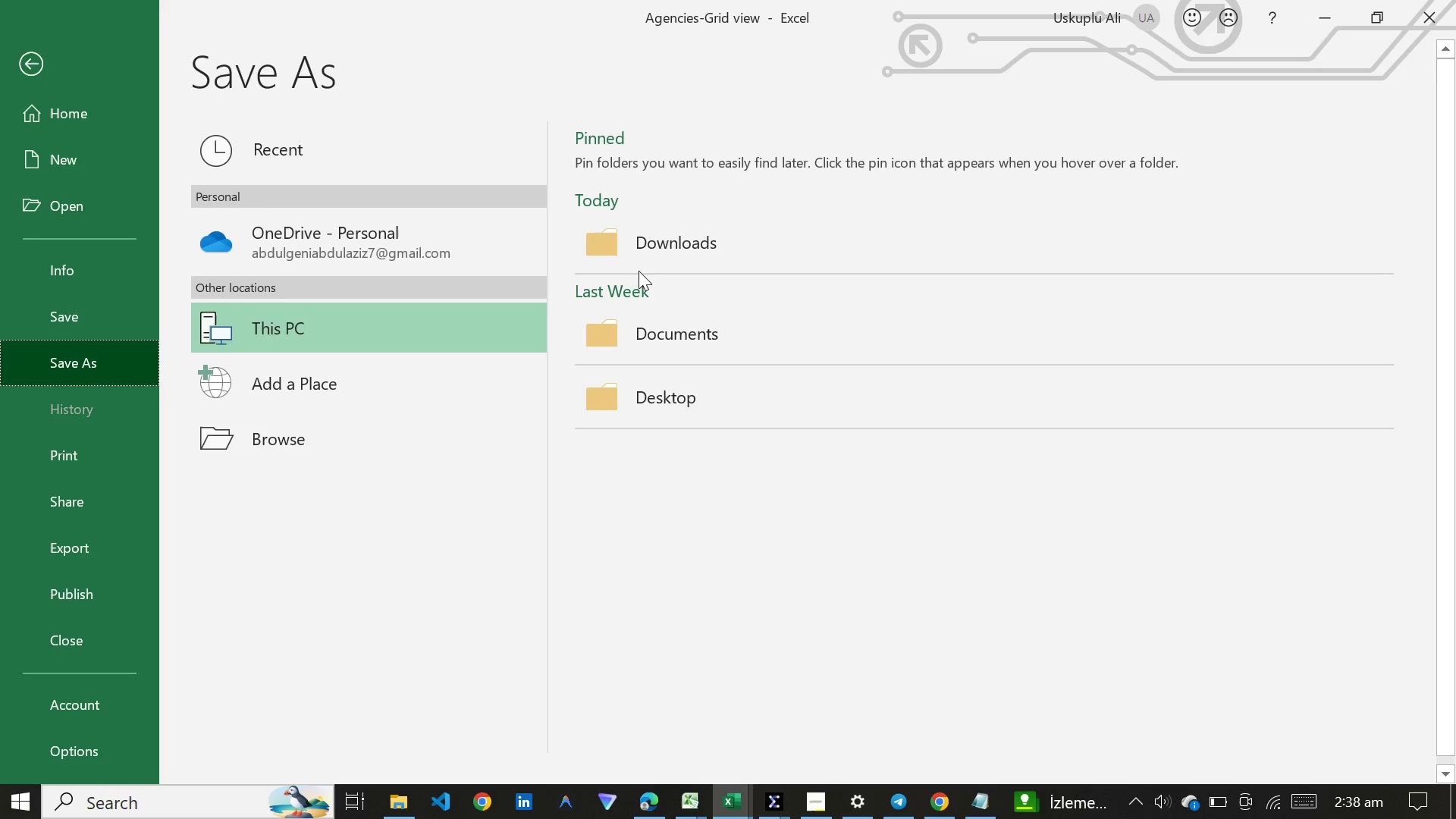 
left_click([714, 219])
 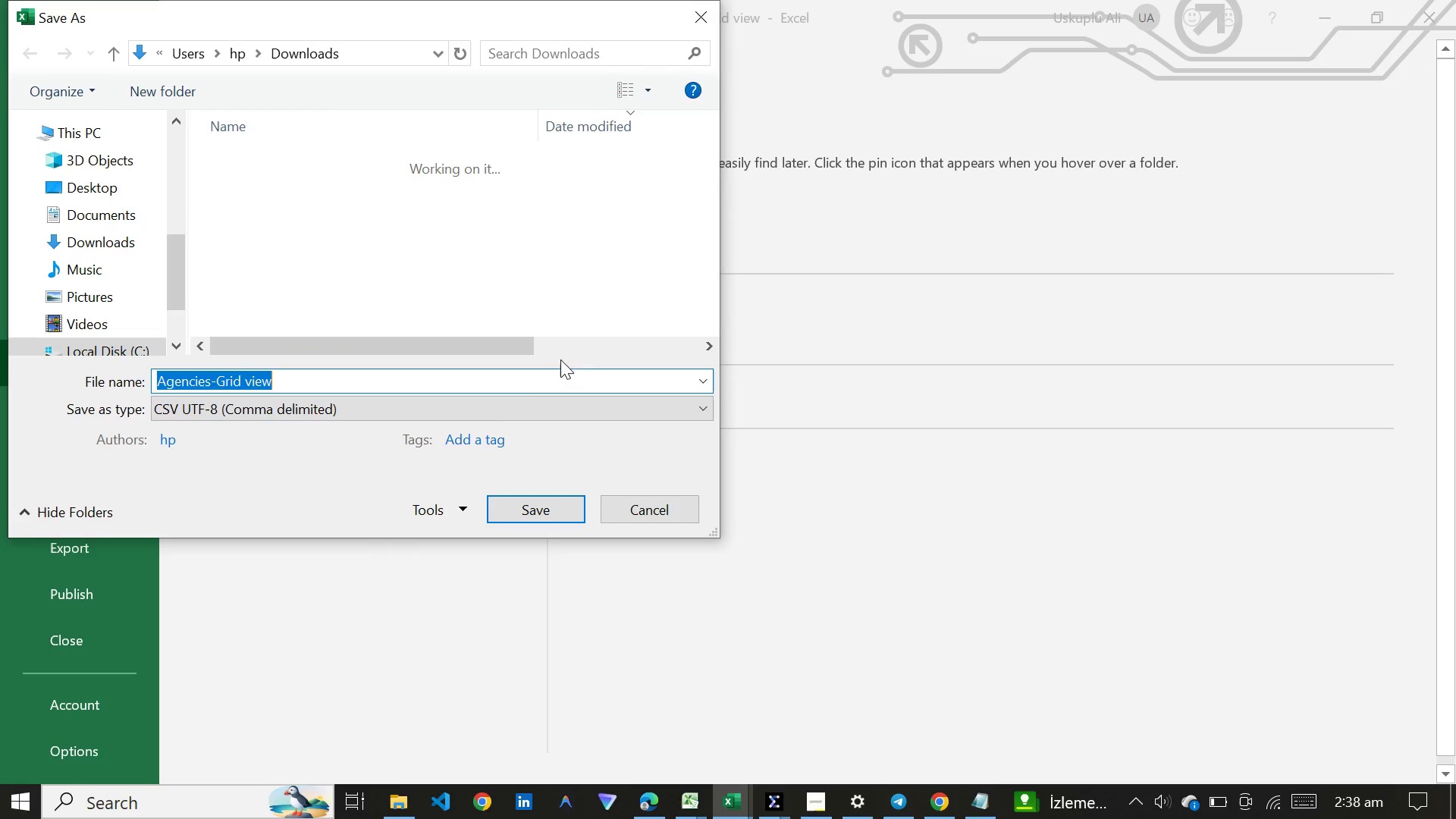 
left_click([328, 405])
 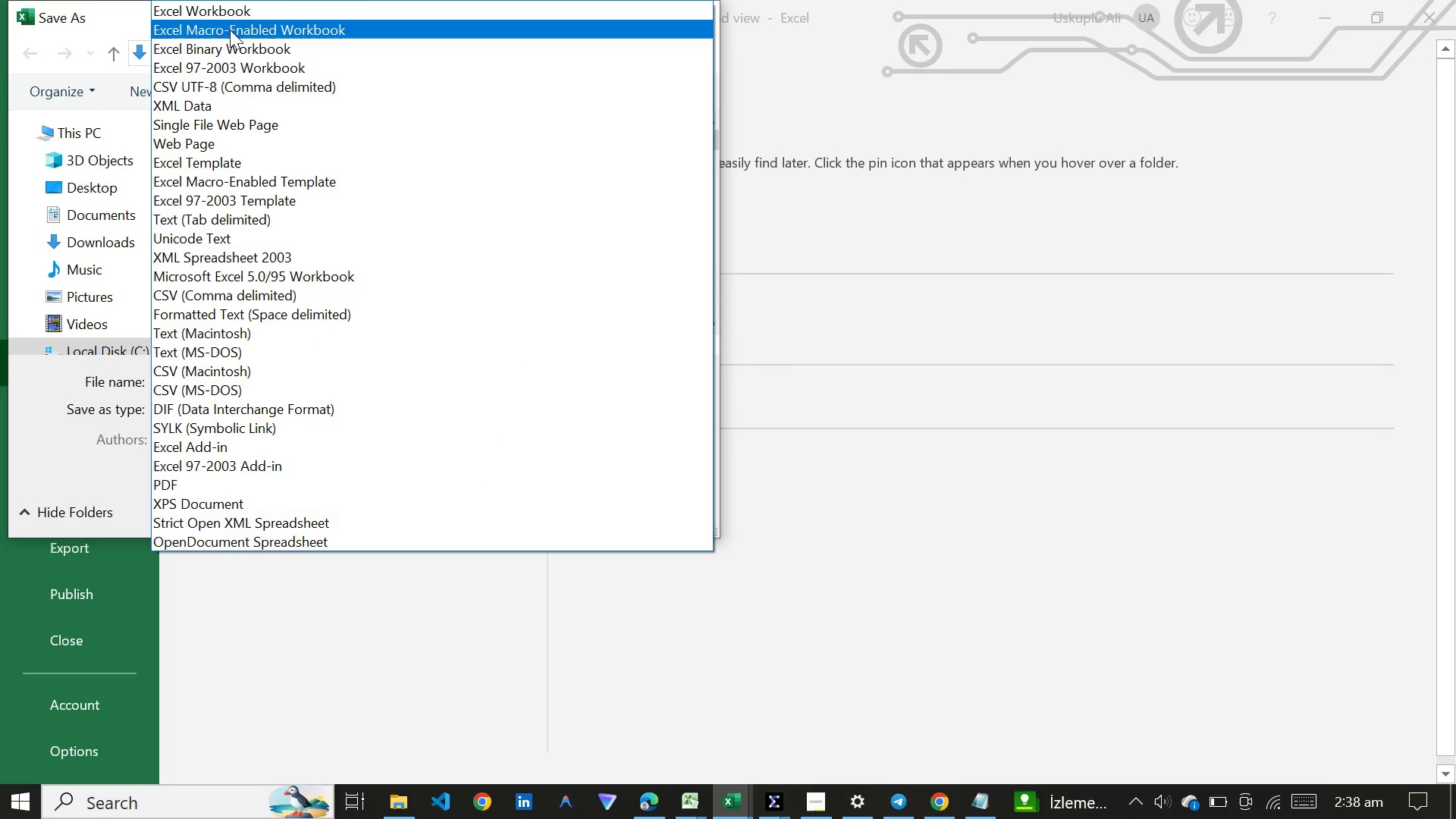 
left_click([239, 12])
 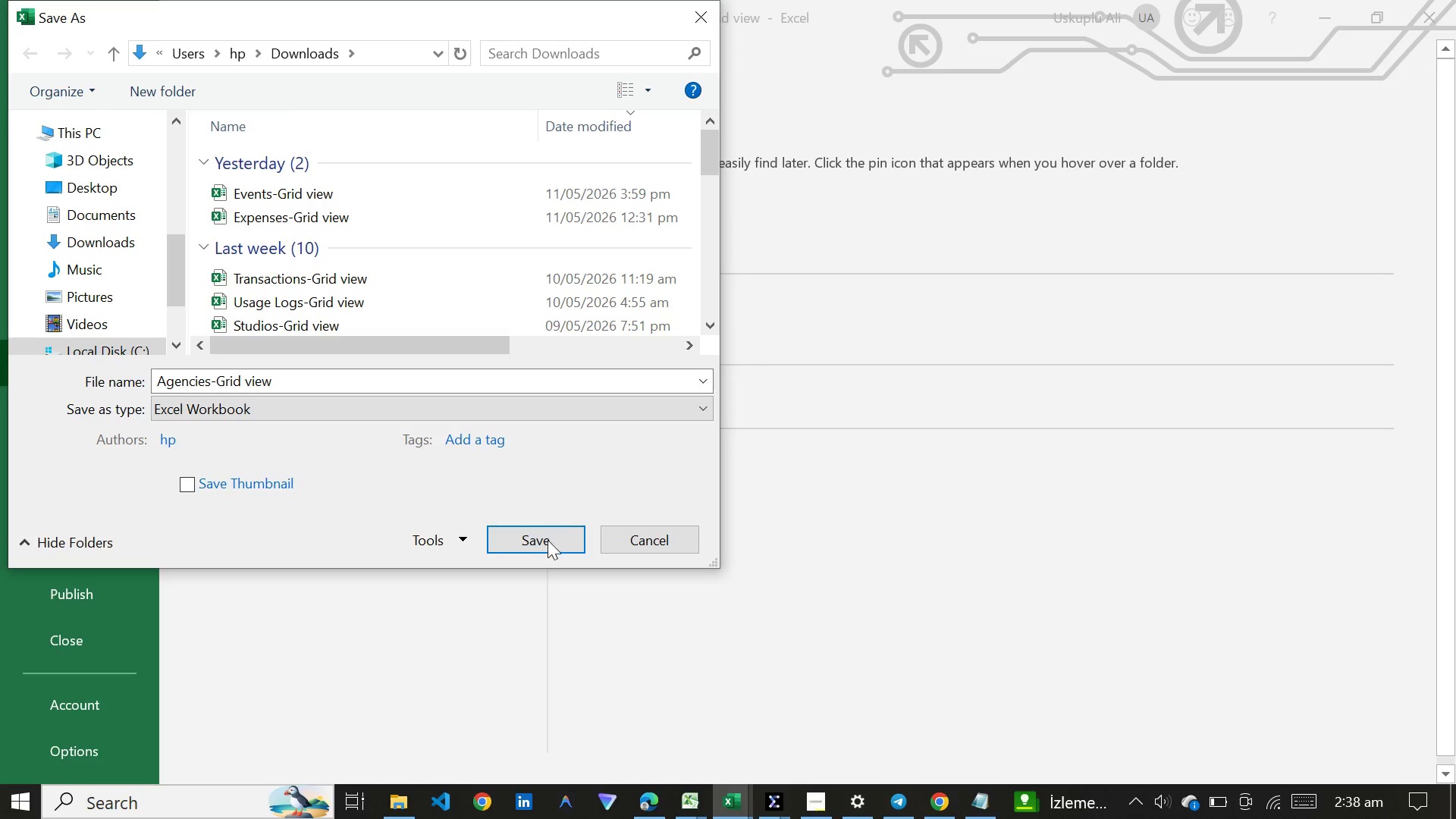 
left_click([543, 544])
 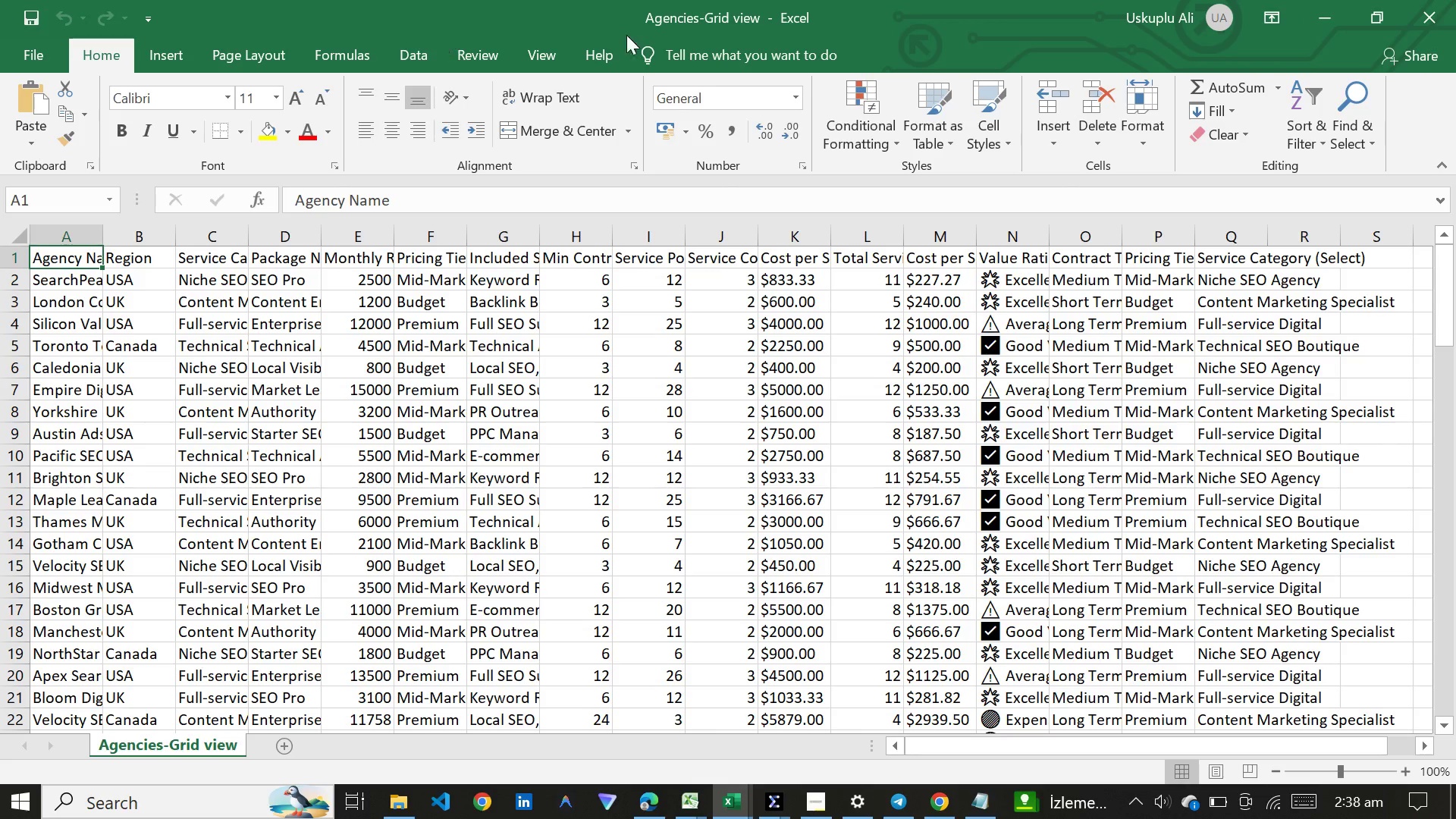 
left_click([1322, 14])
 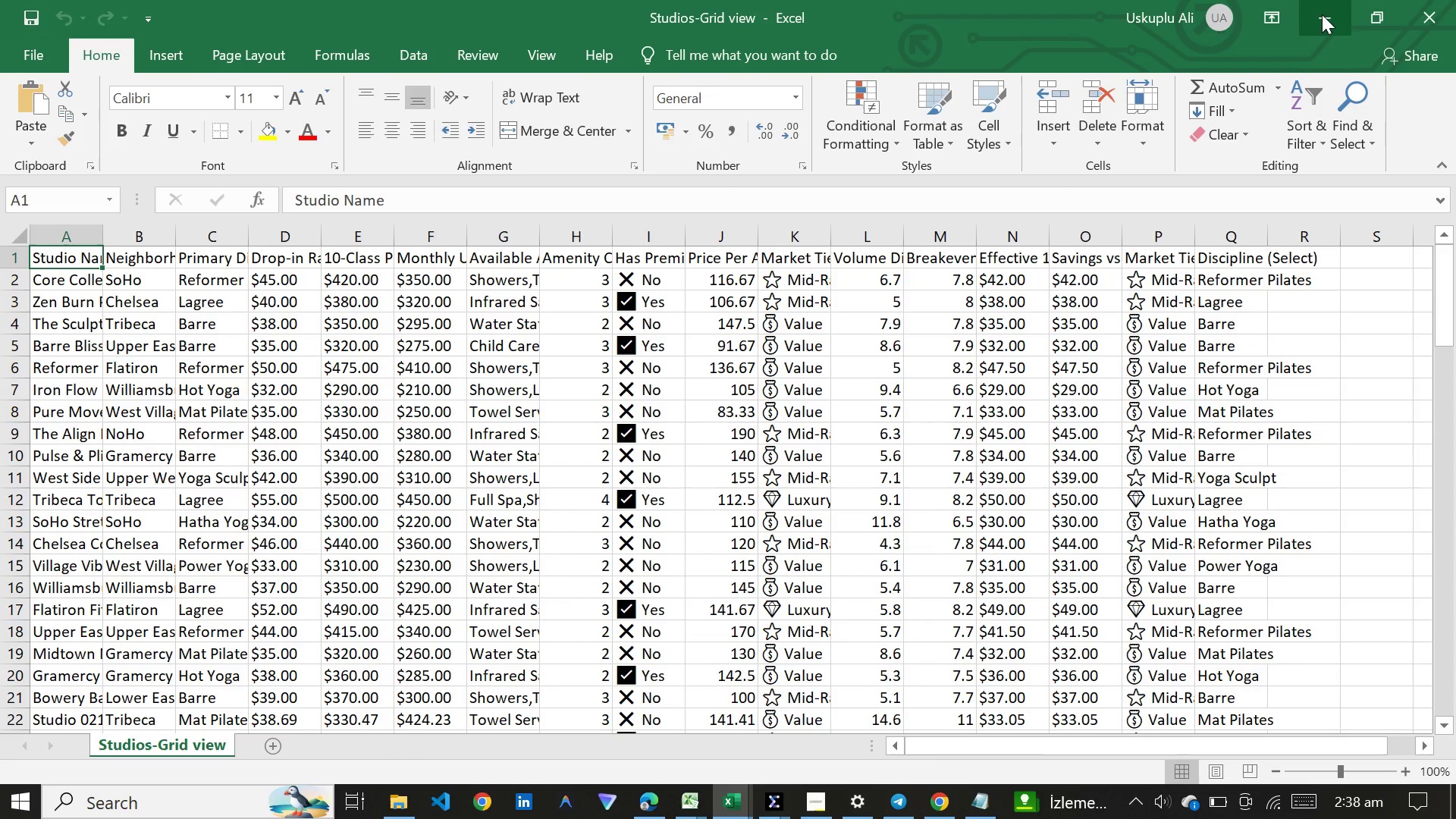 
left_click([1322, 14])
 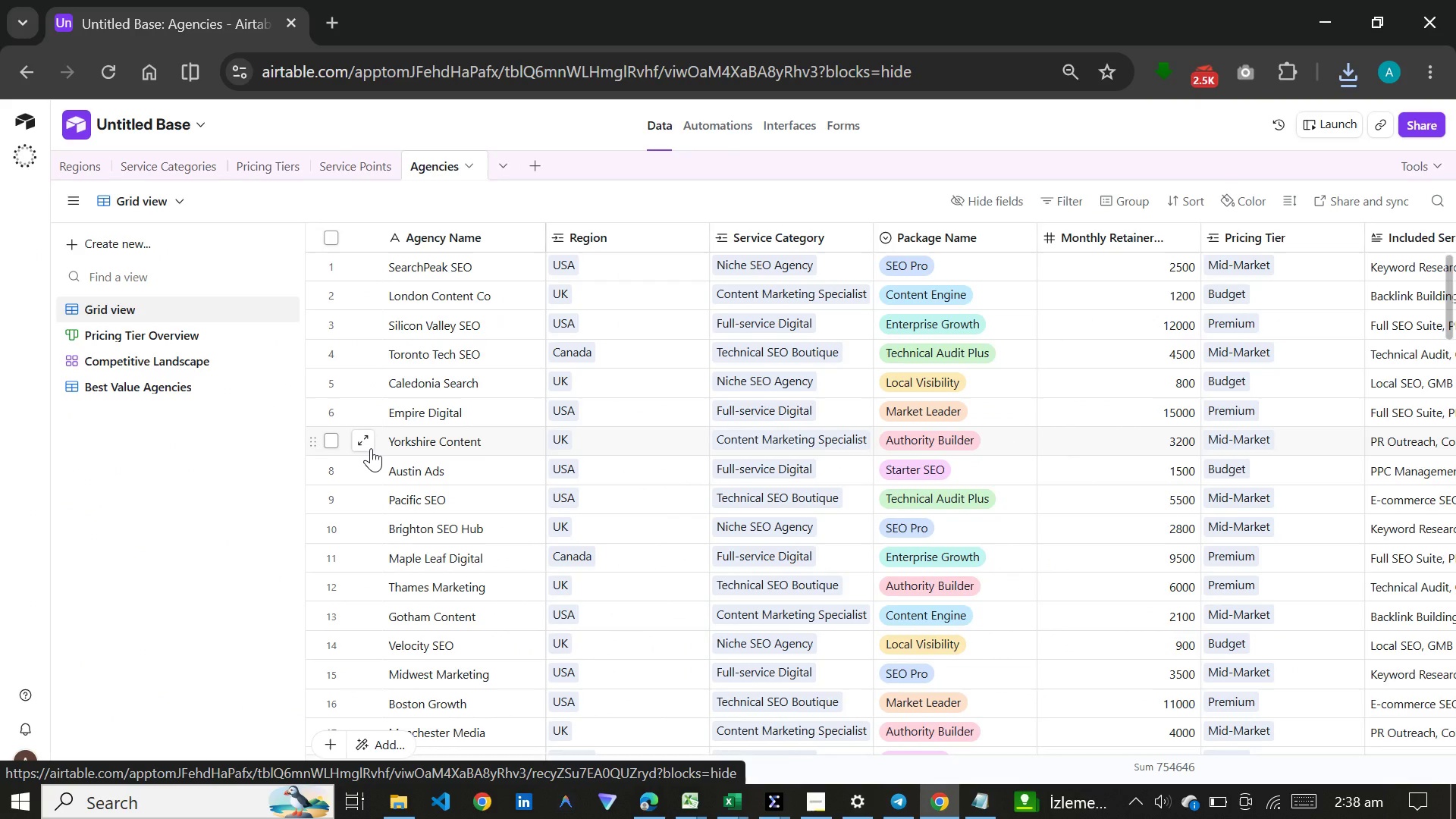 
wait(12.83)
 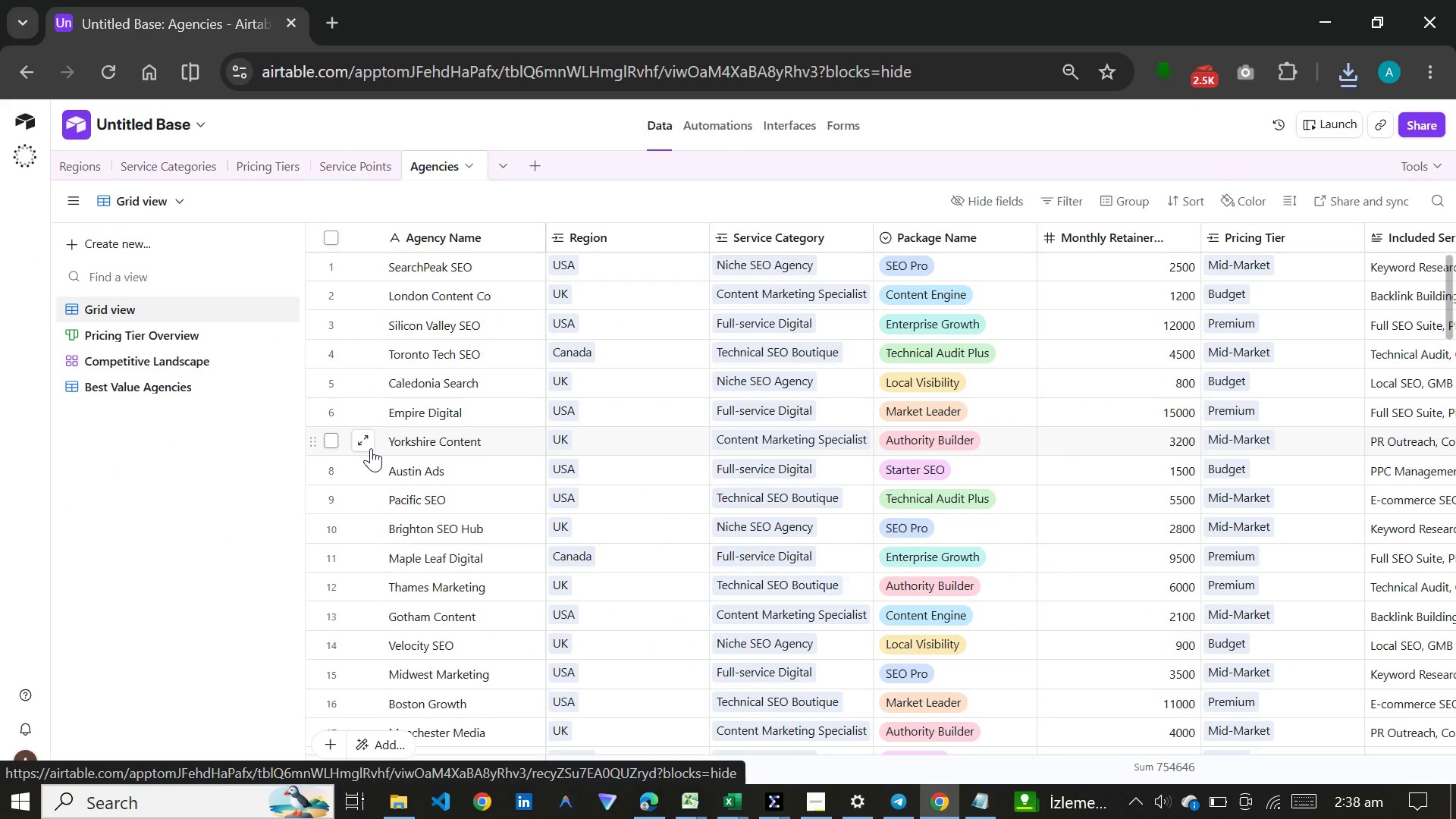 
left_click([1340, 127])
 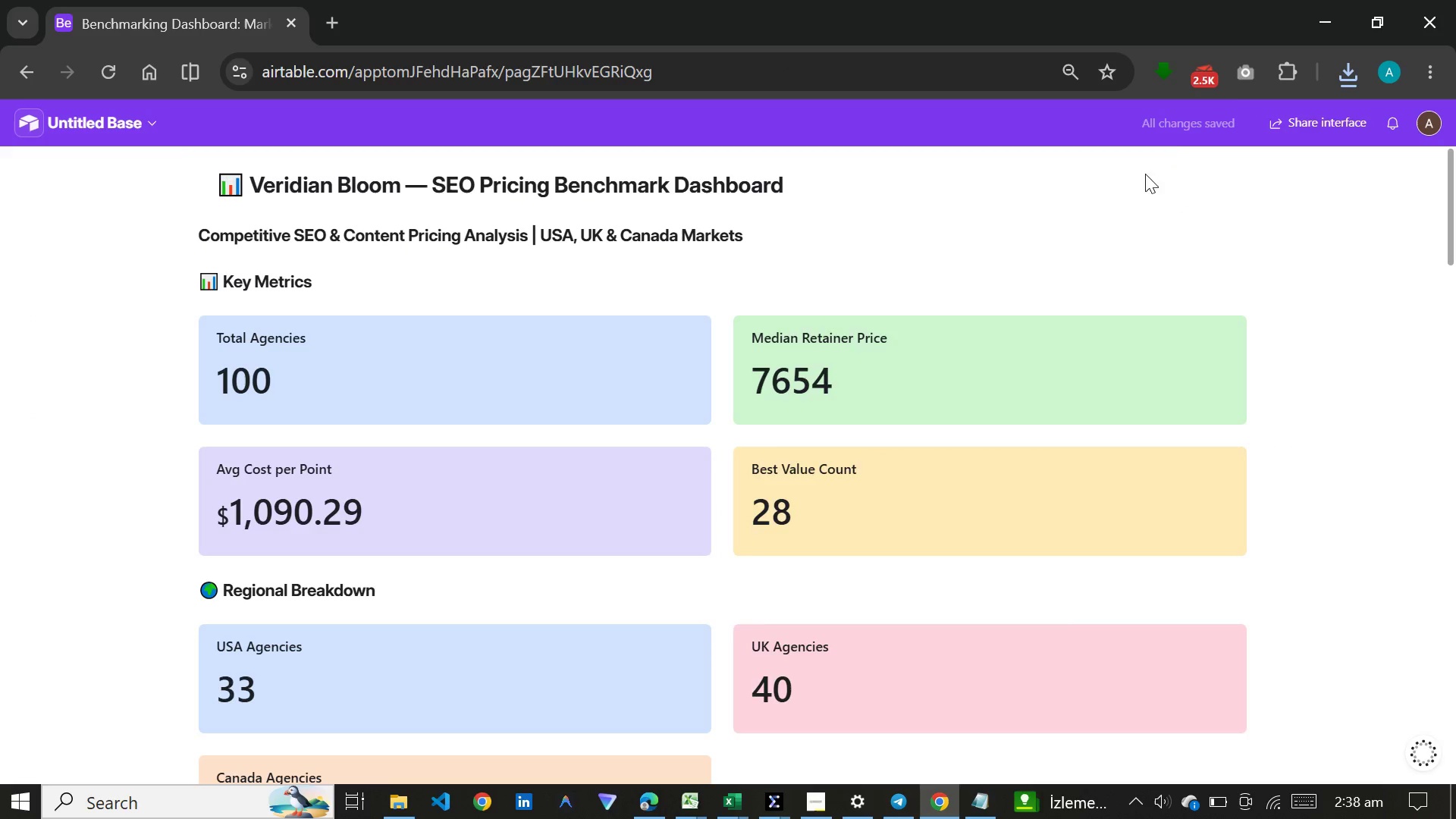 
wait(5.58)
 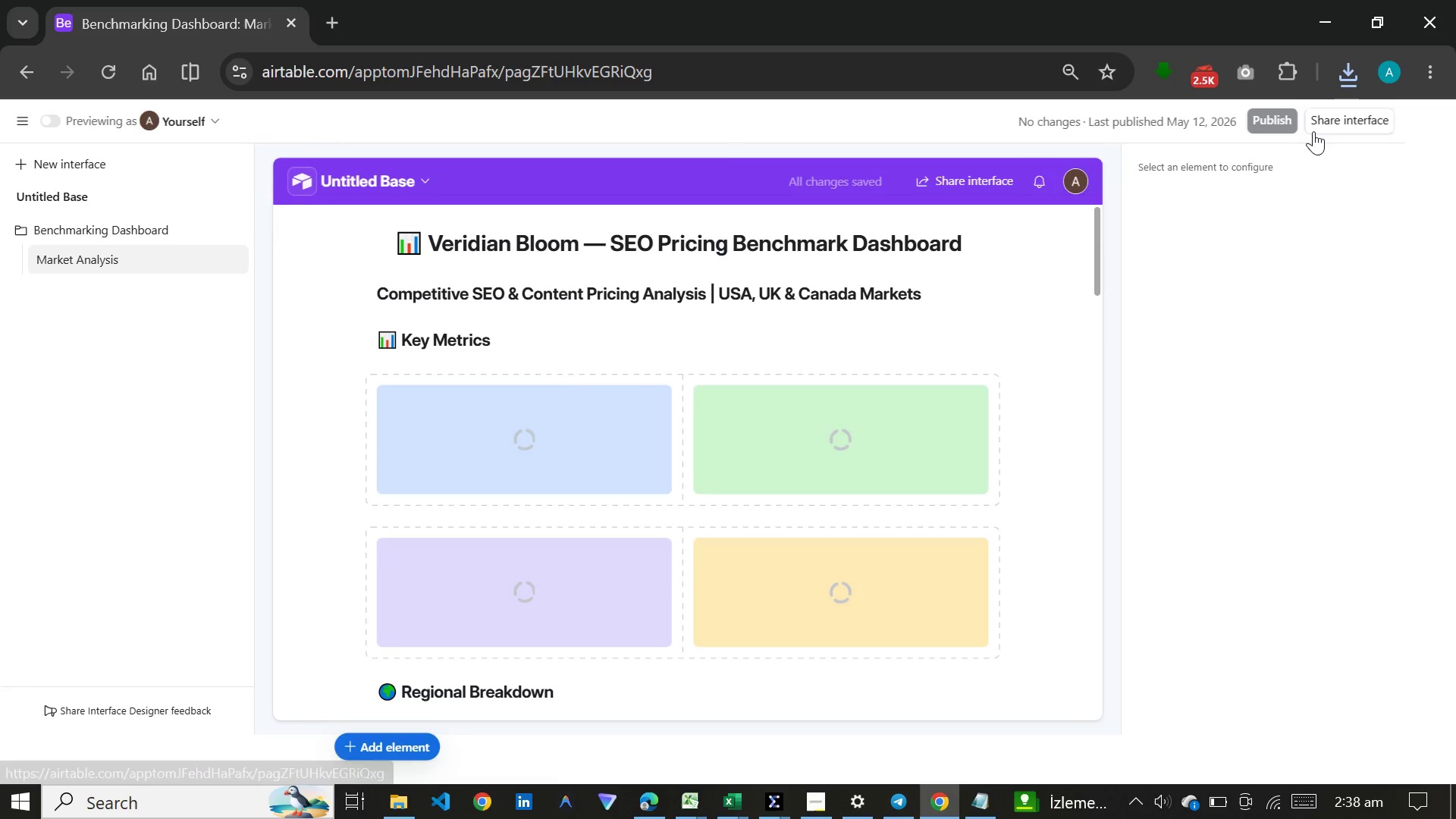 
left_click([1247, 74])
 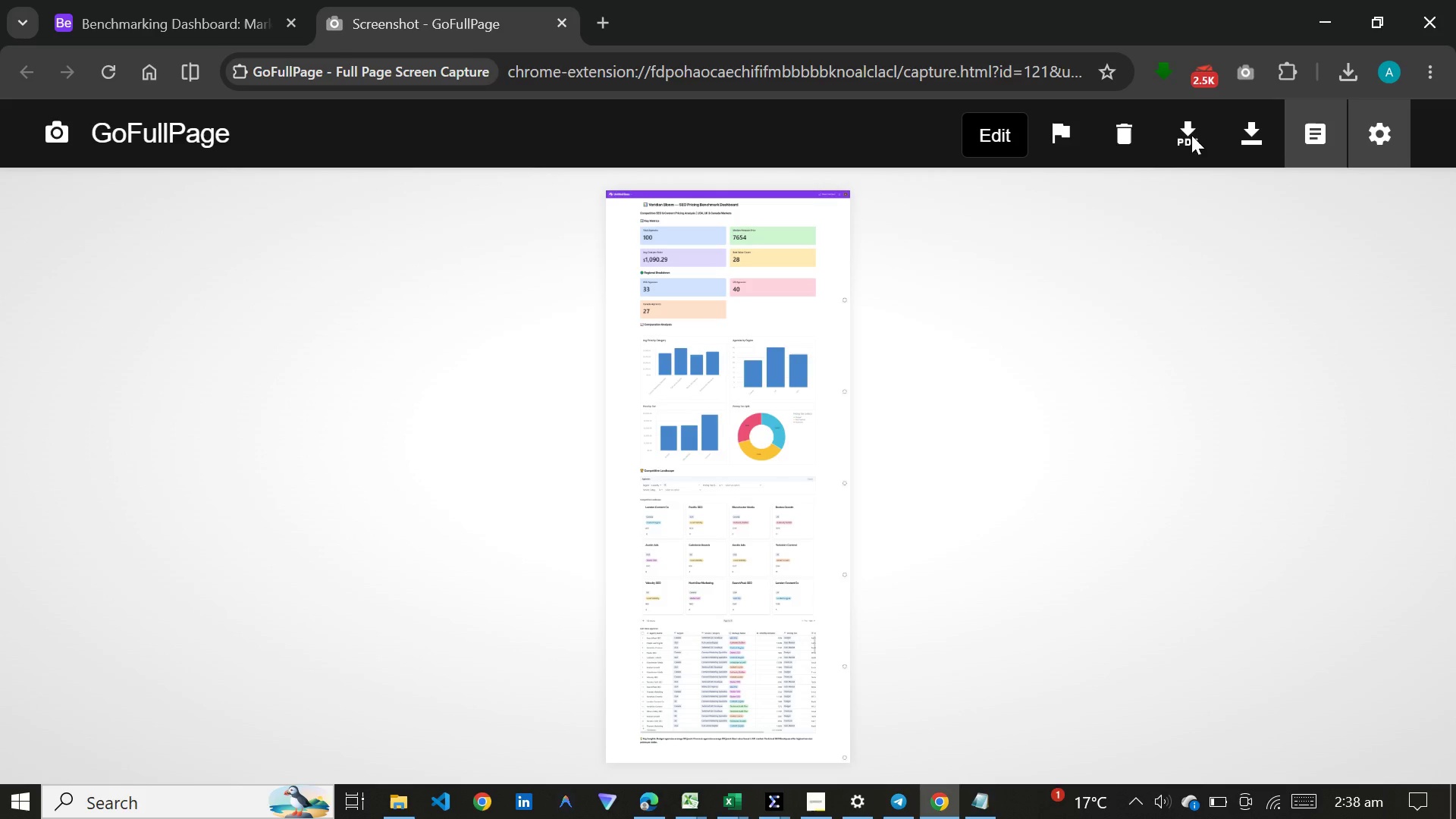 
wait(16.8)
 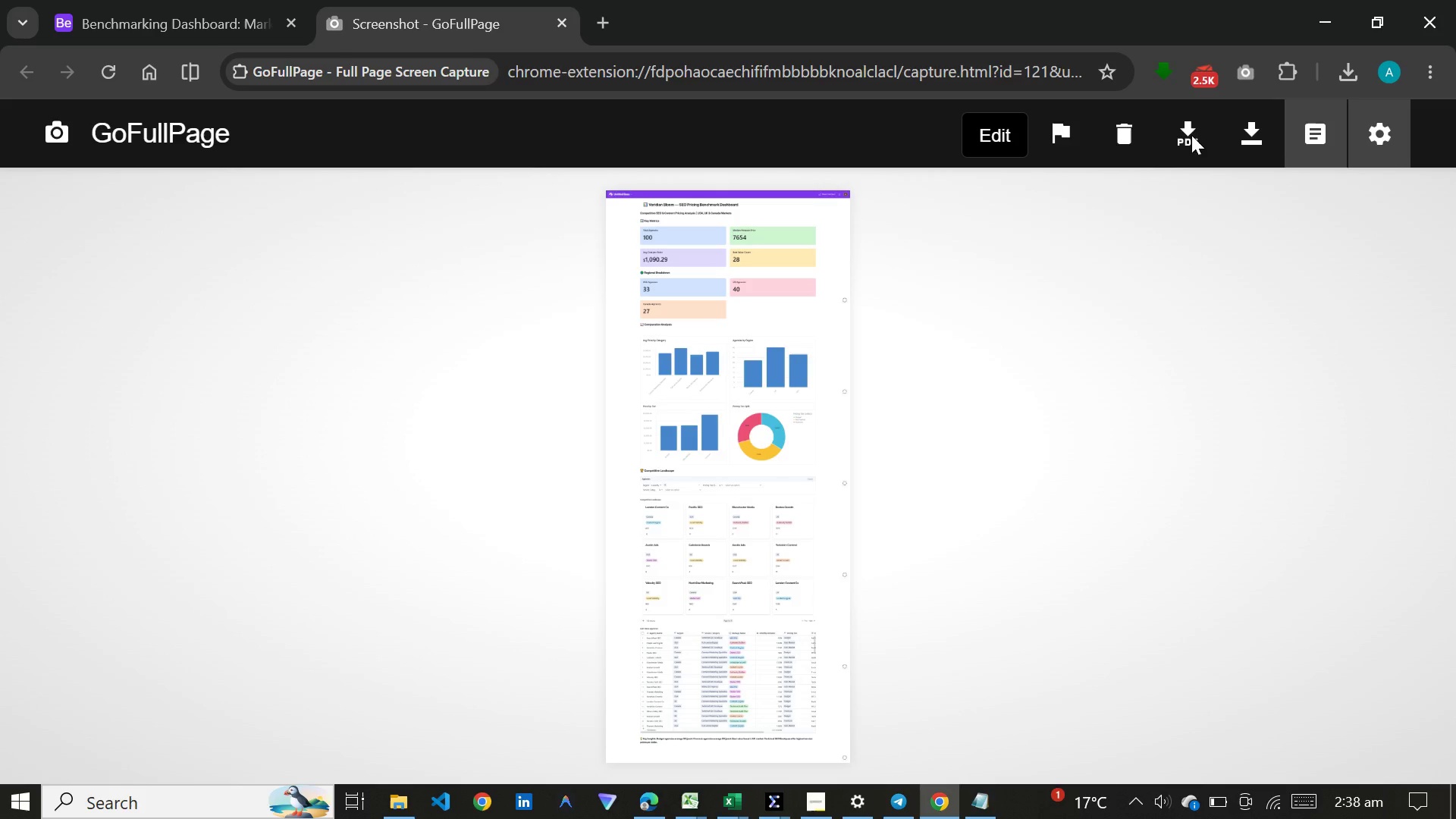 
left_click([1185, 138])
 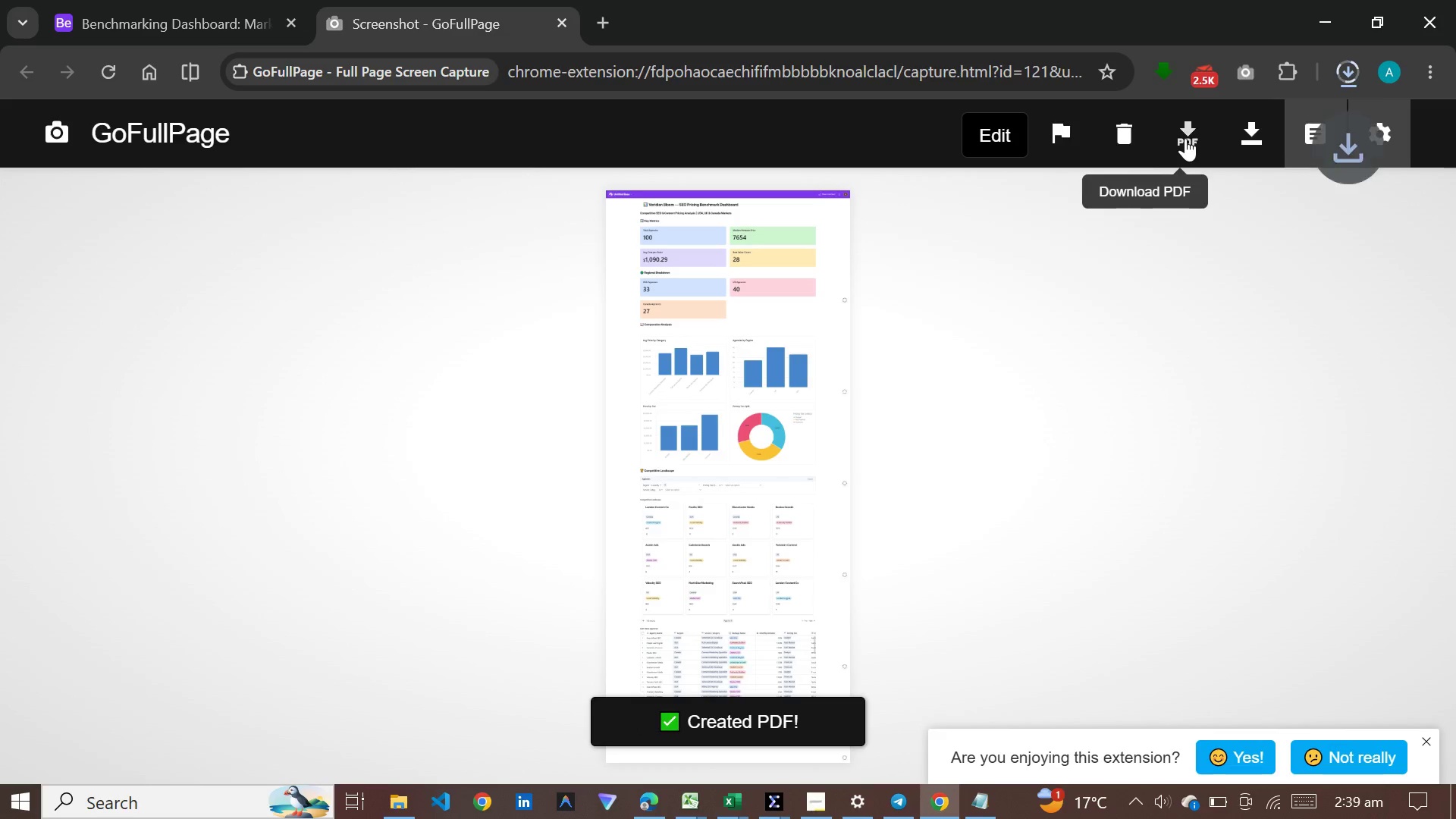 
mouse_move([1244, 145])
 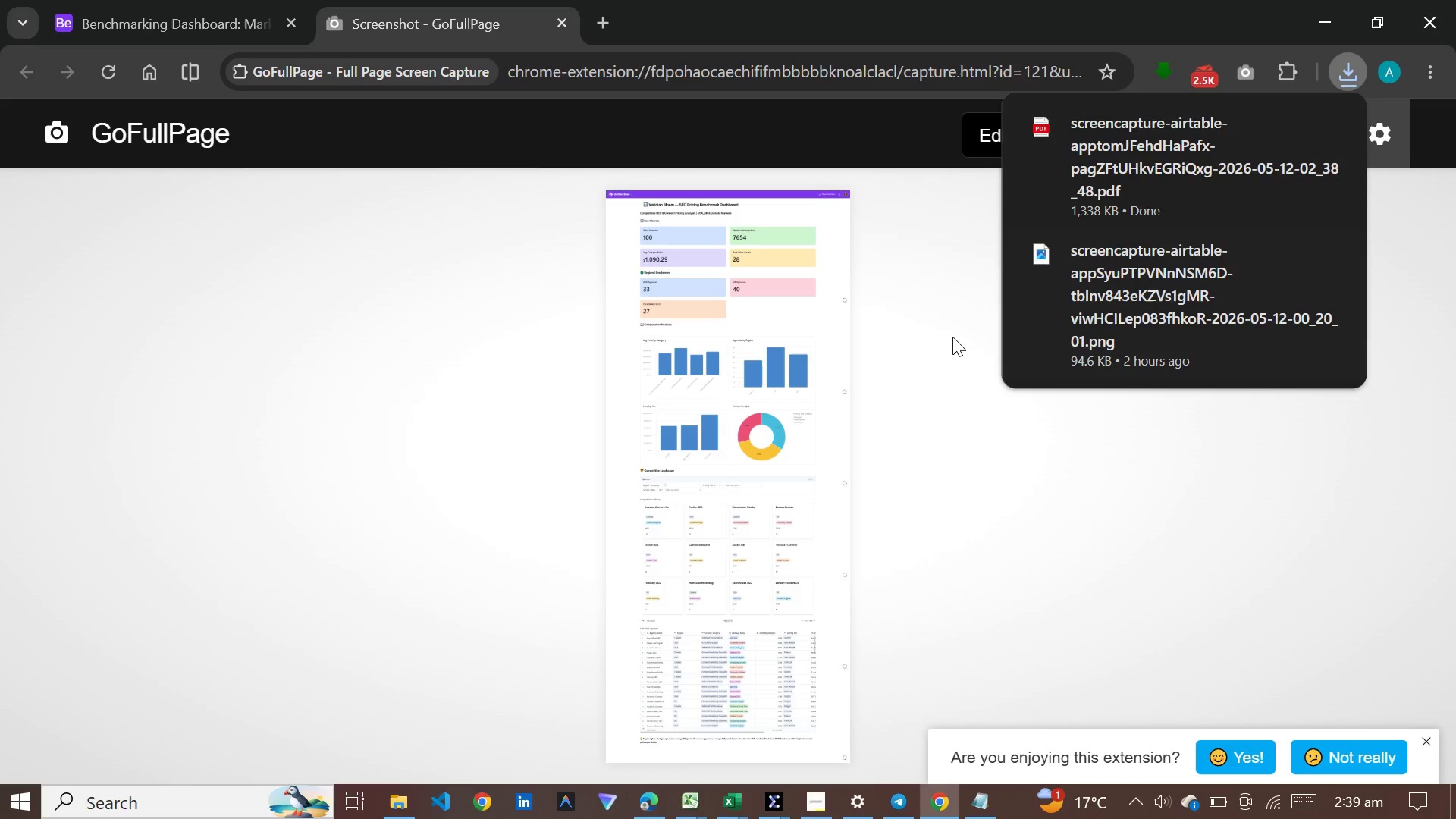 
left_click([952, 337])
 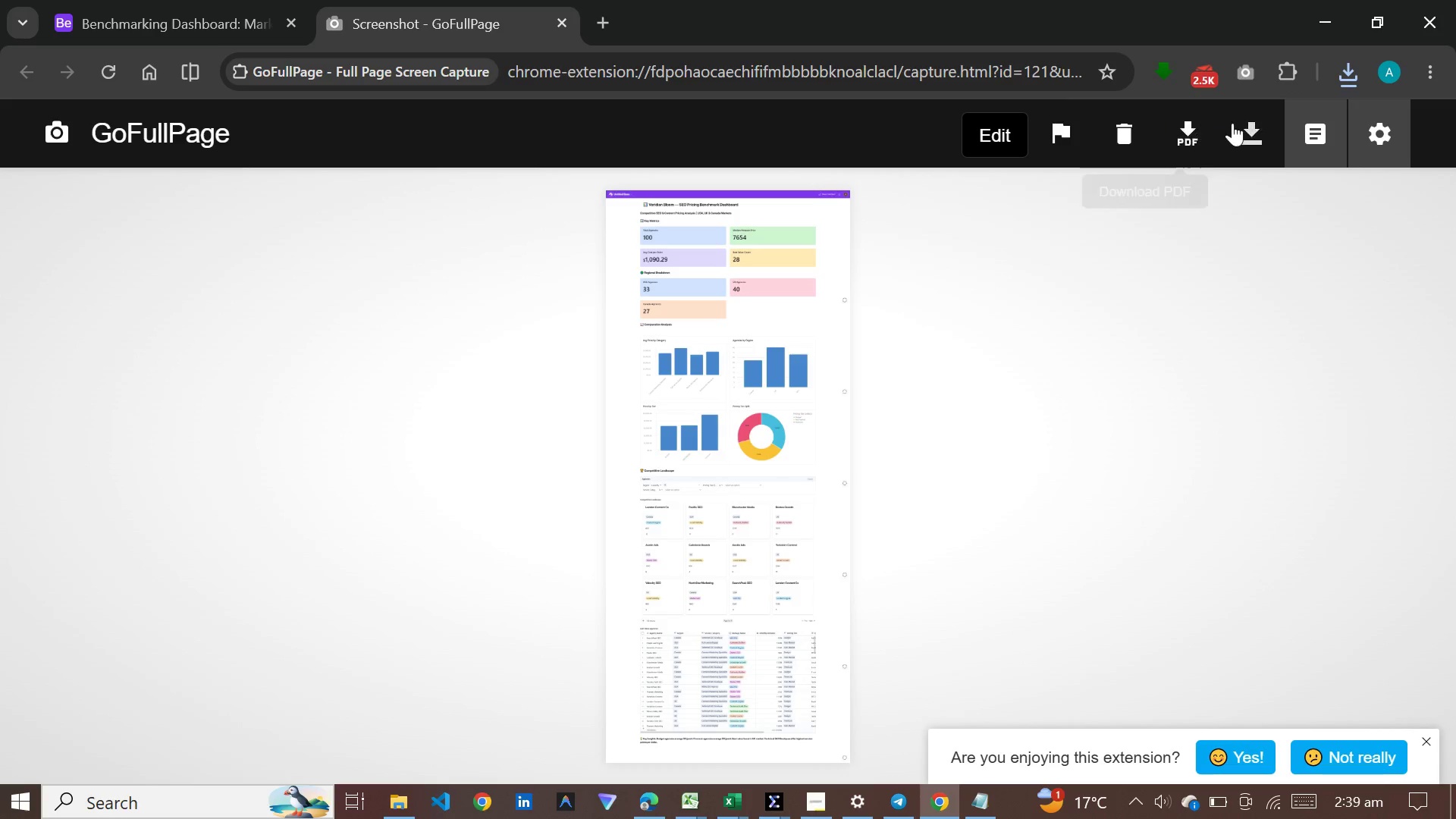 
mouse_move([1244, 146])
 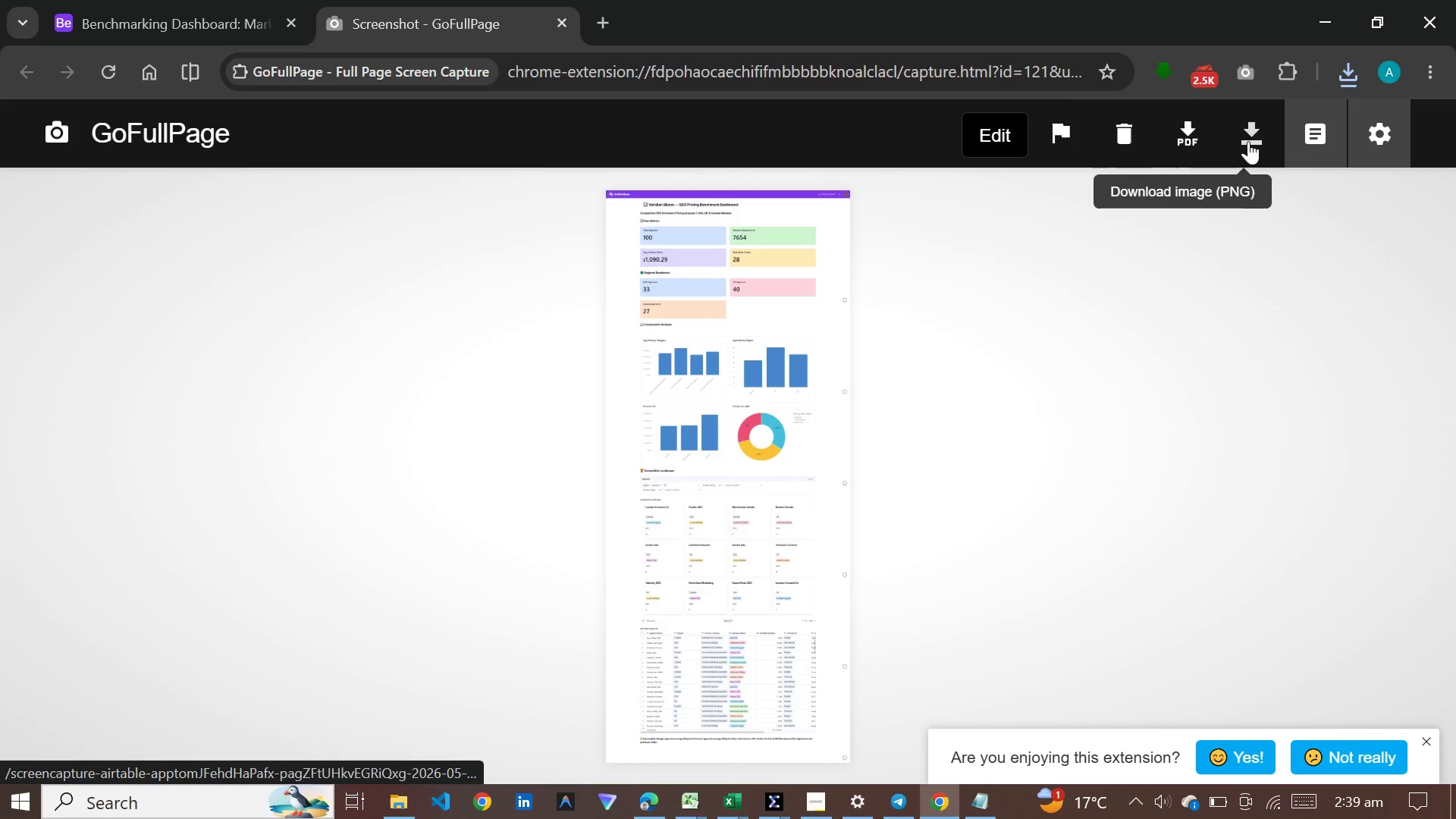 
left_click([1248, 141])
 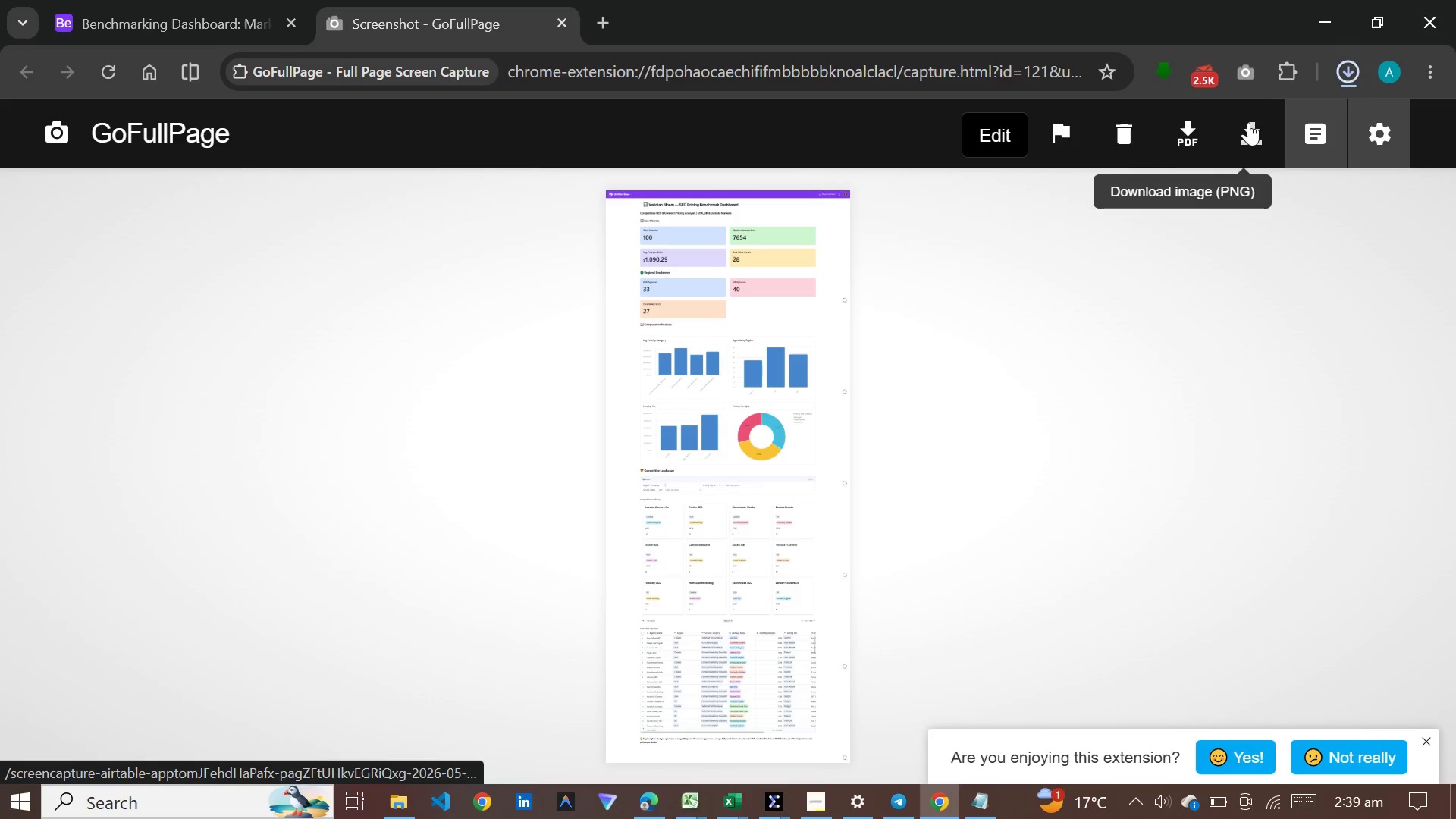 
wait(7.27)
 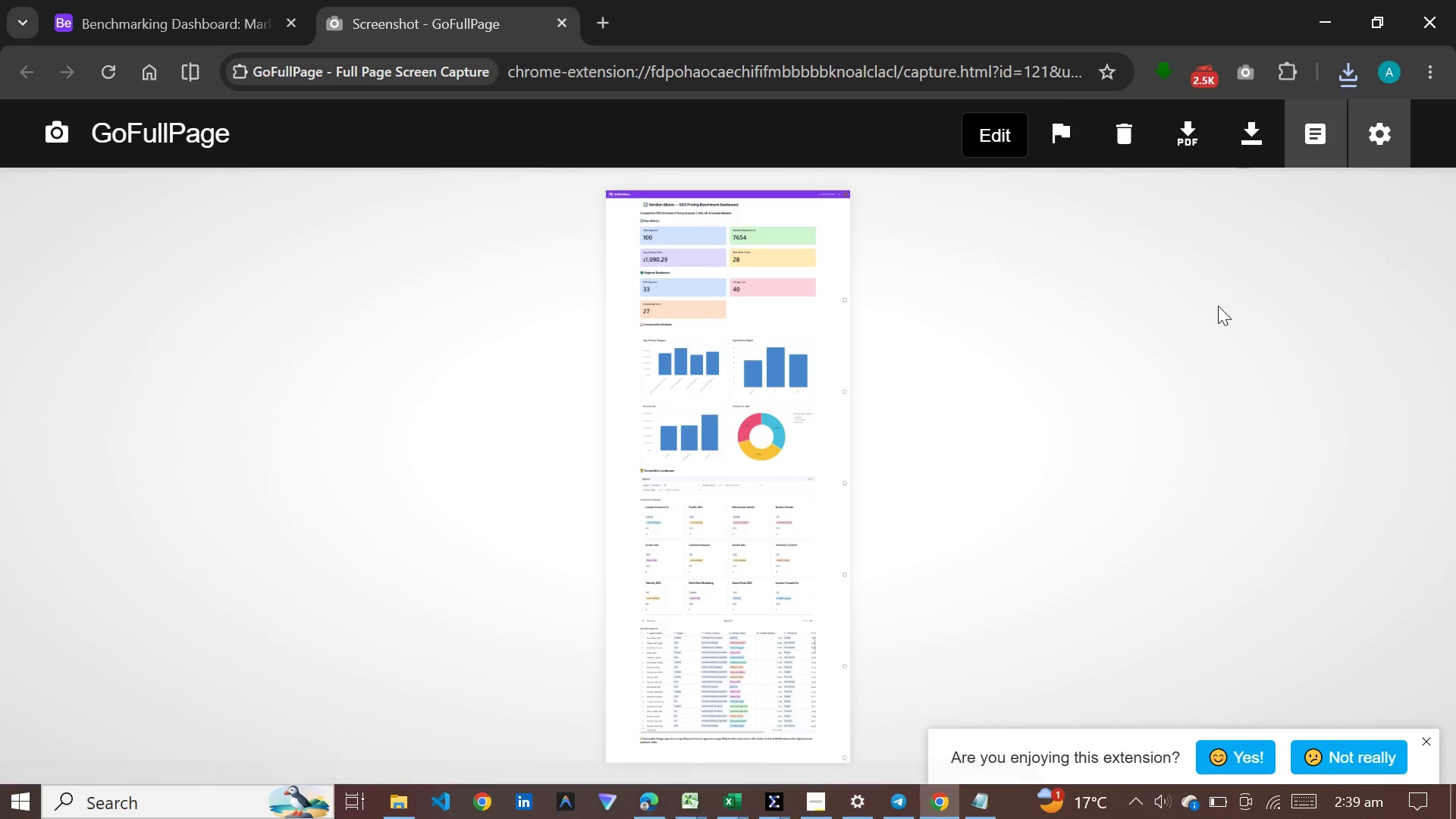 
left_click([145, 0])
 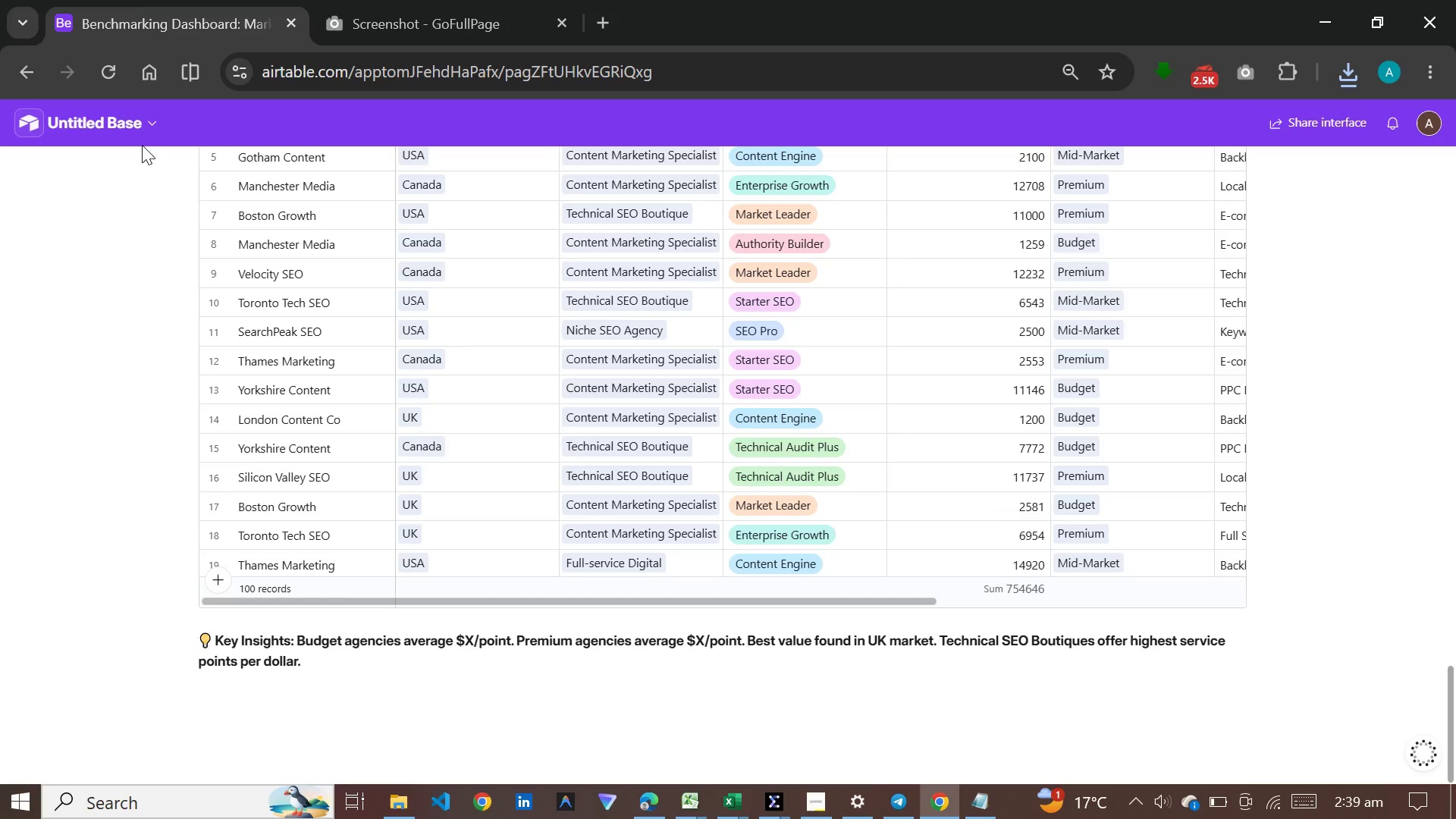 
left_click([145, 124])
 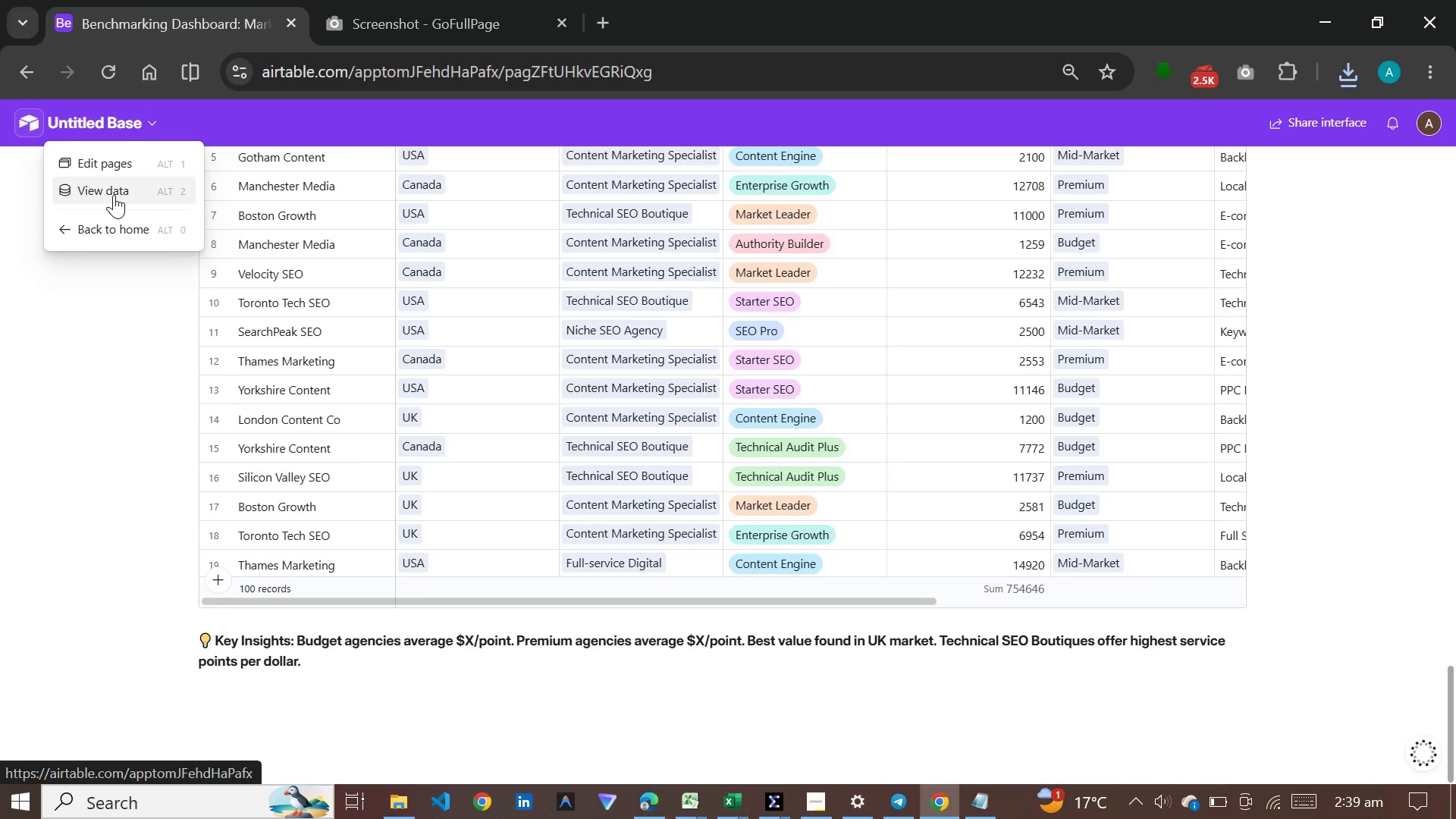 
left_click([114, 195])
 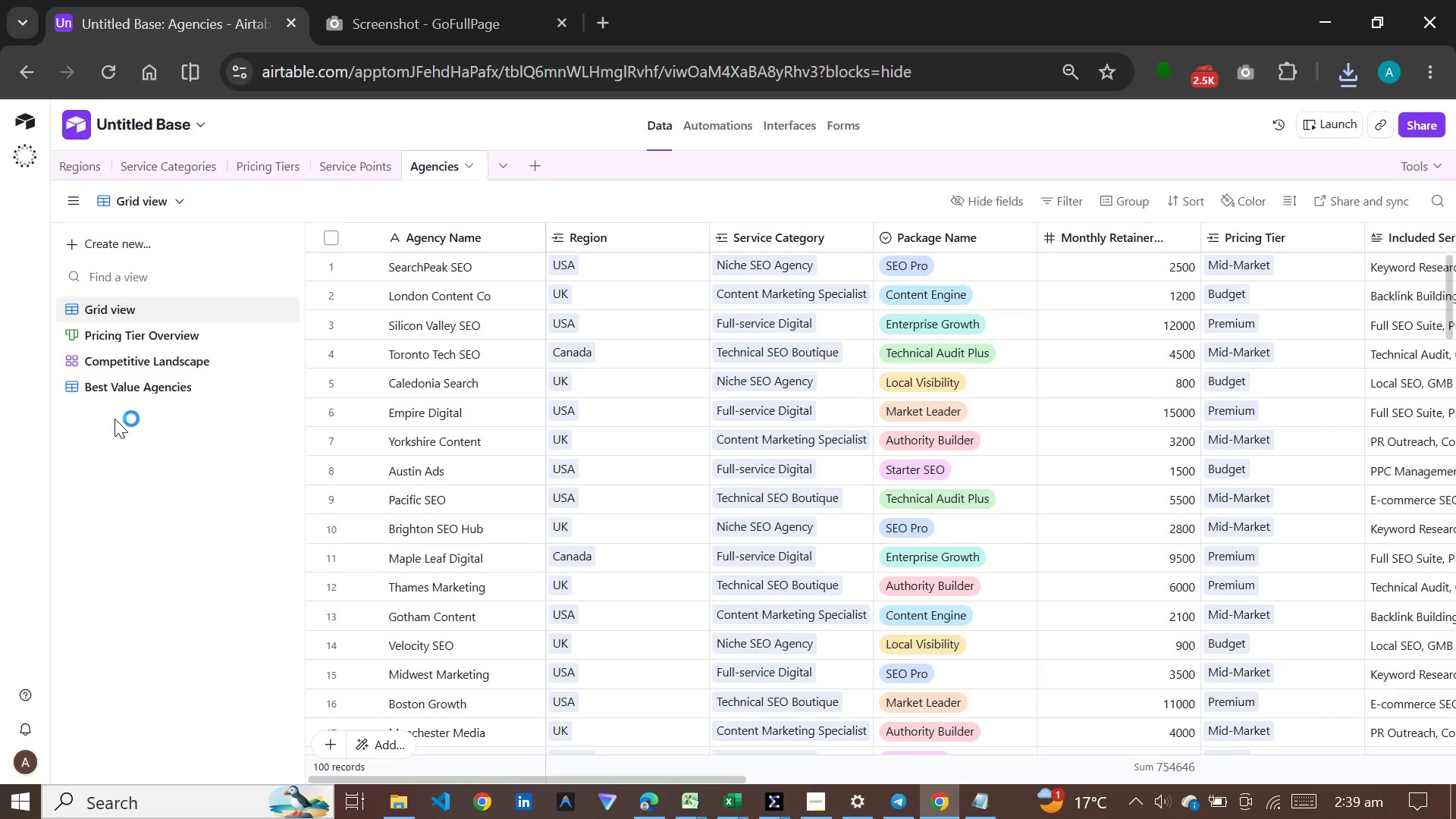 
wait(18.98)
 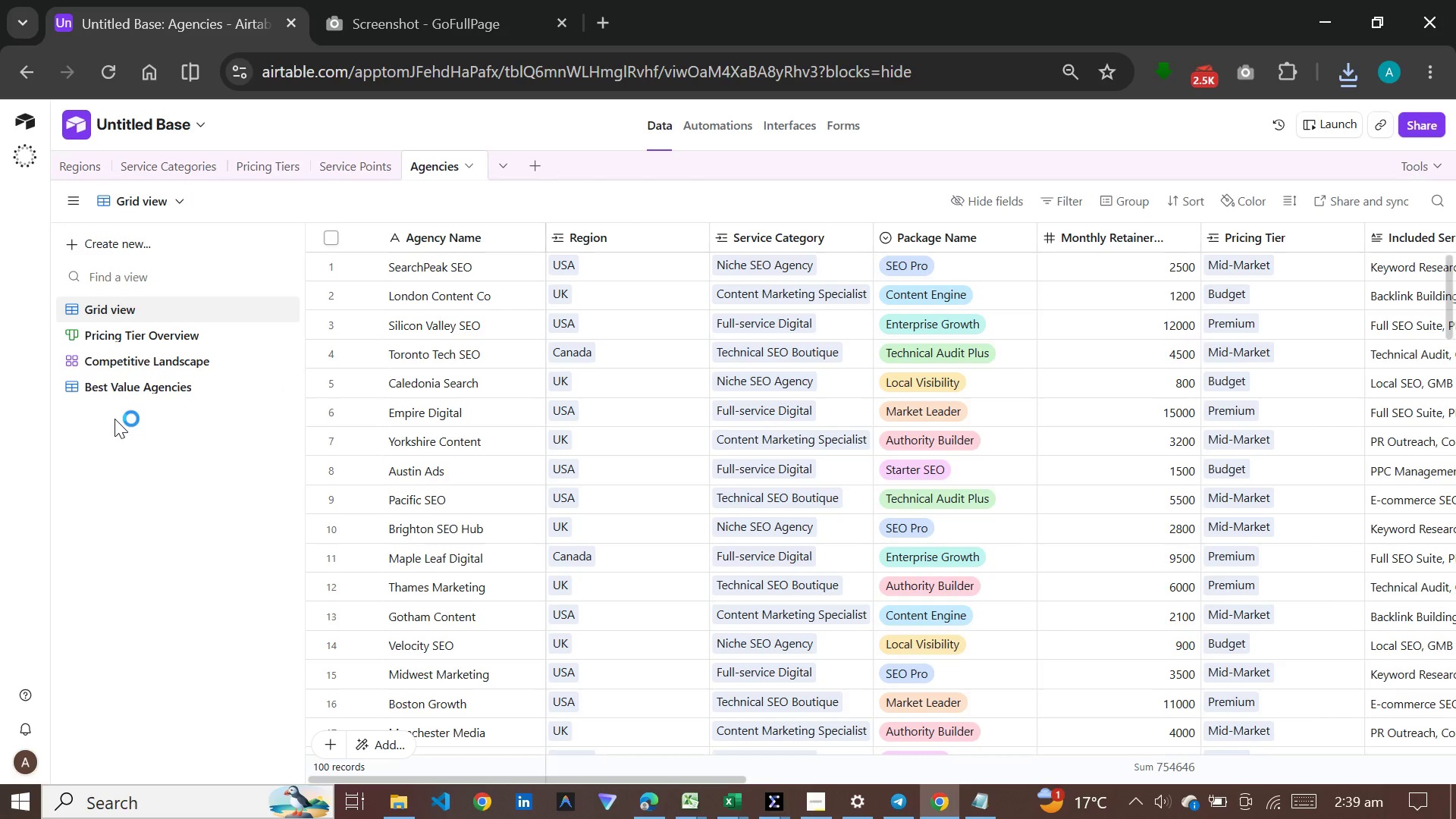 
left_click([130, 388])
 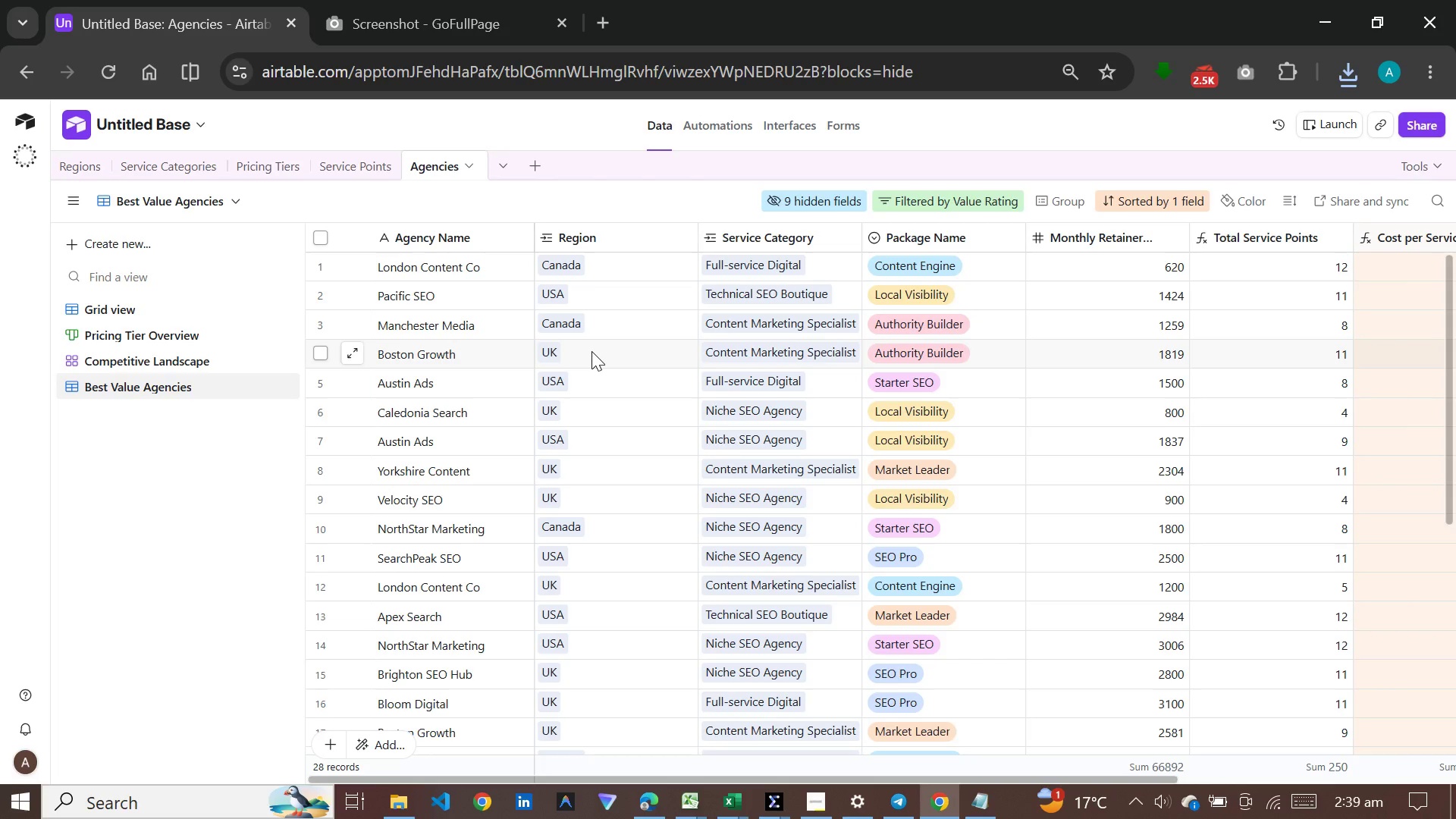 
wait(5.91)
 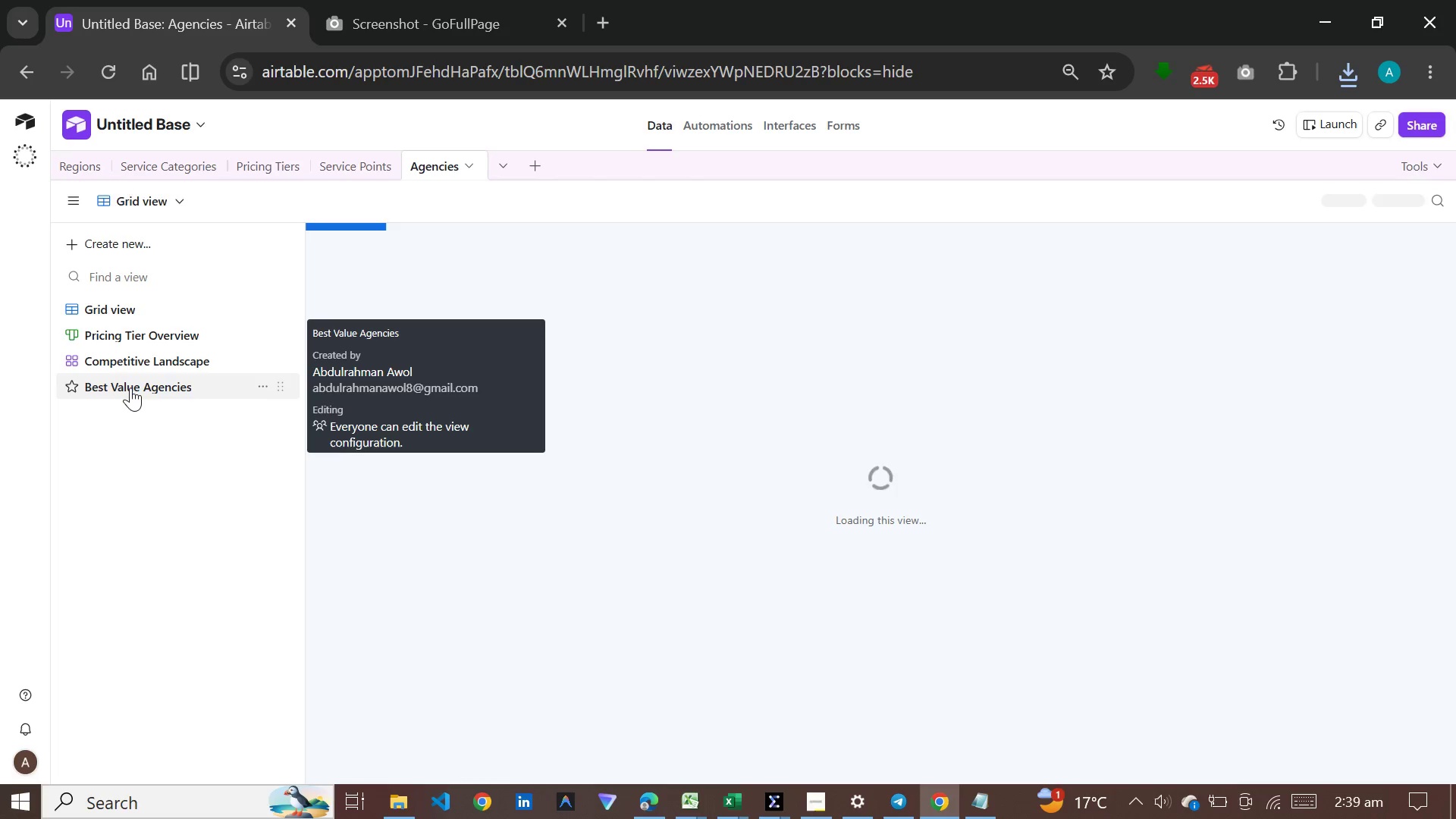 
scroll: coordinate [938, 409], scroll_direction: up, amount: 4.0
 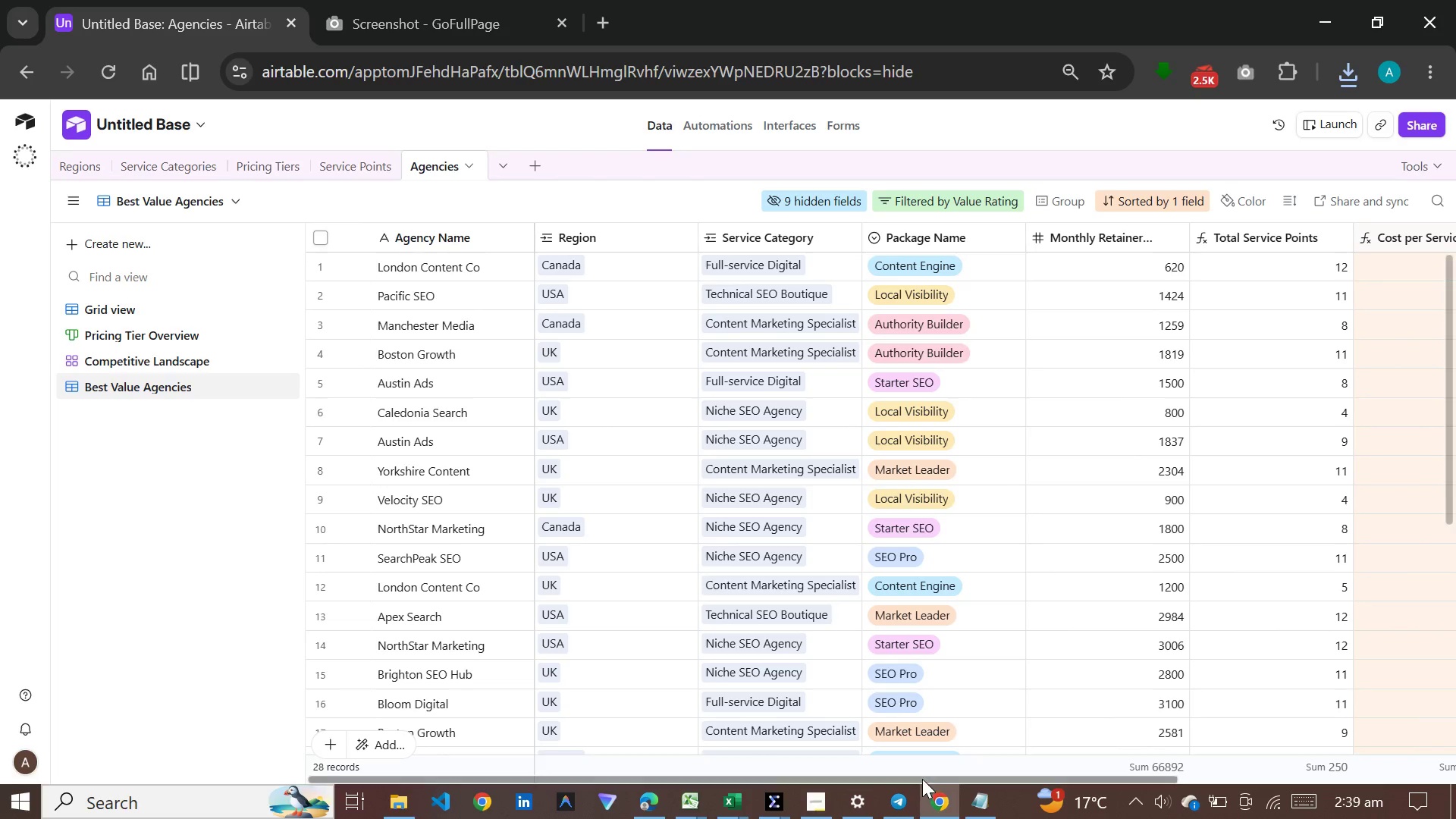 
left_click_drag(start_coordinate=[923, 775], to_coordinate=[1050, 762])
 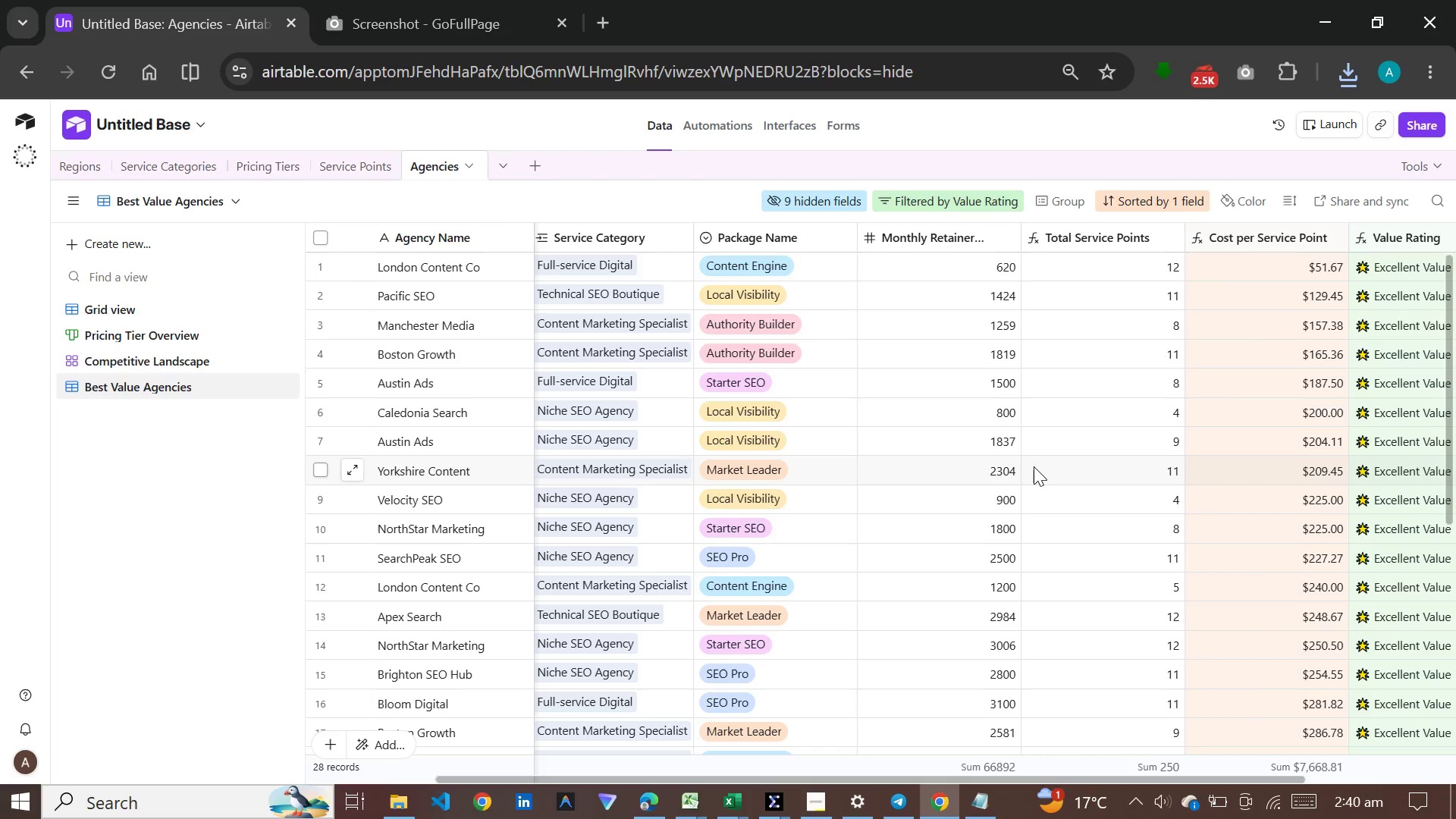 
wait(6.64)
 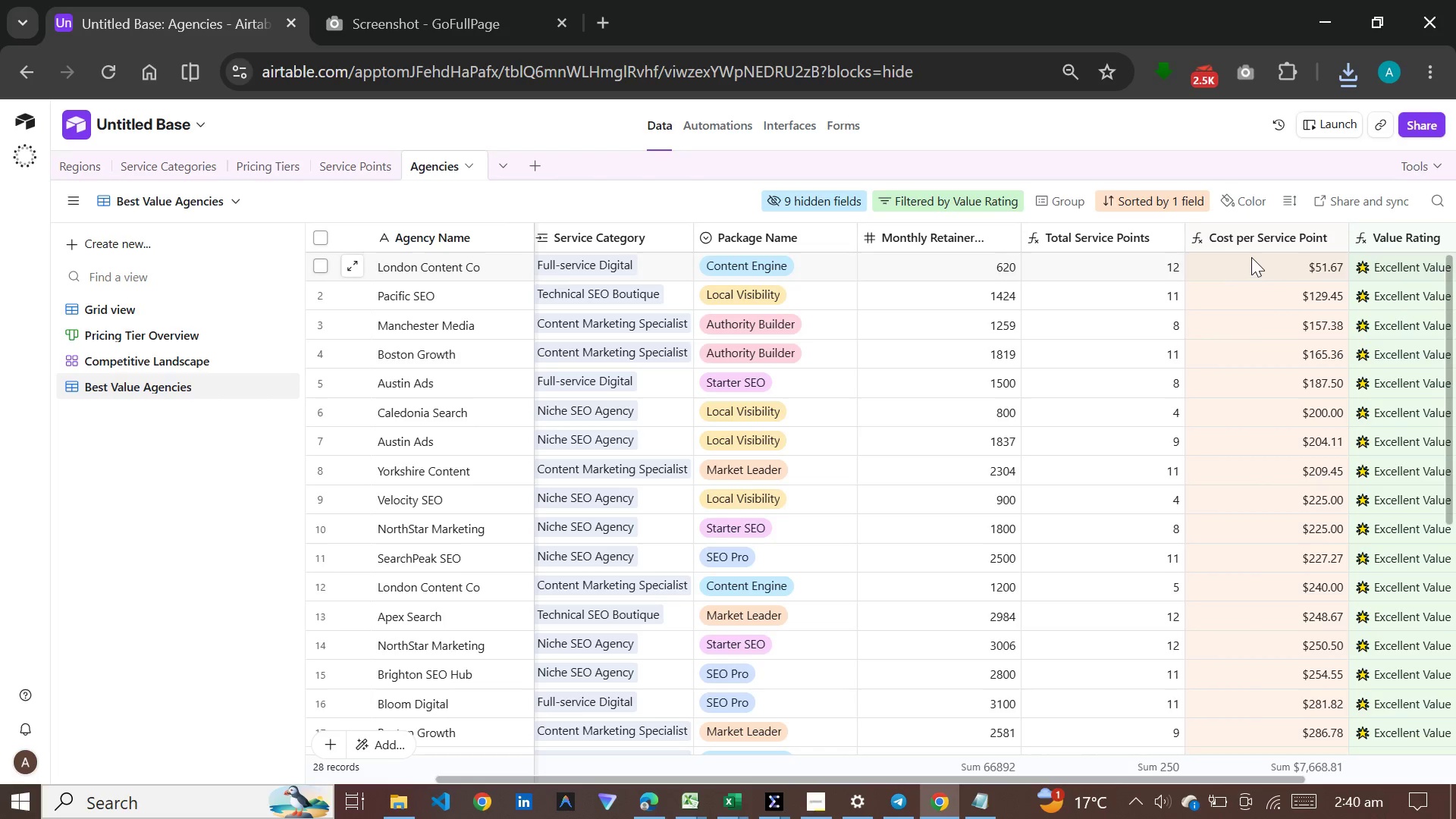 
left_click_drag(start_coordinate=[727, 777], to_coordinate=[588, 775])
 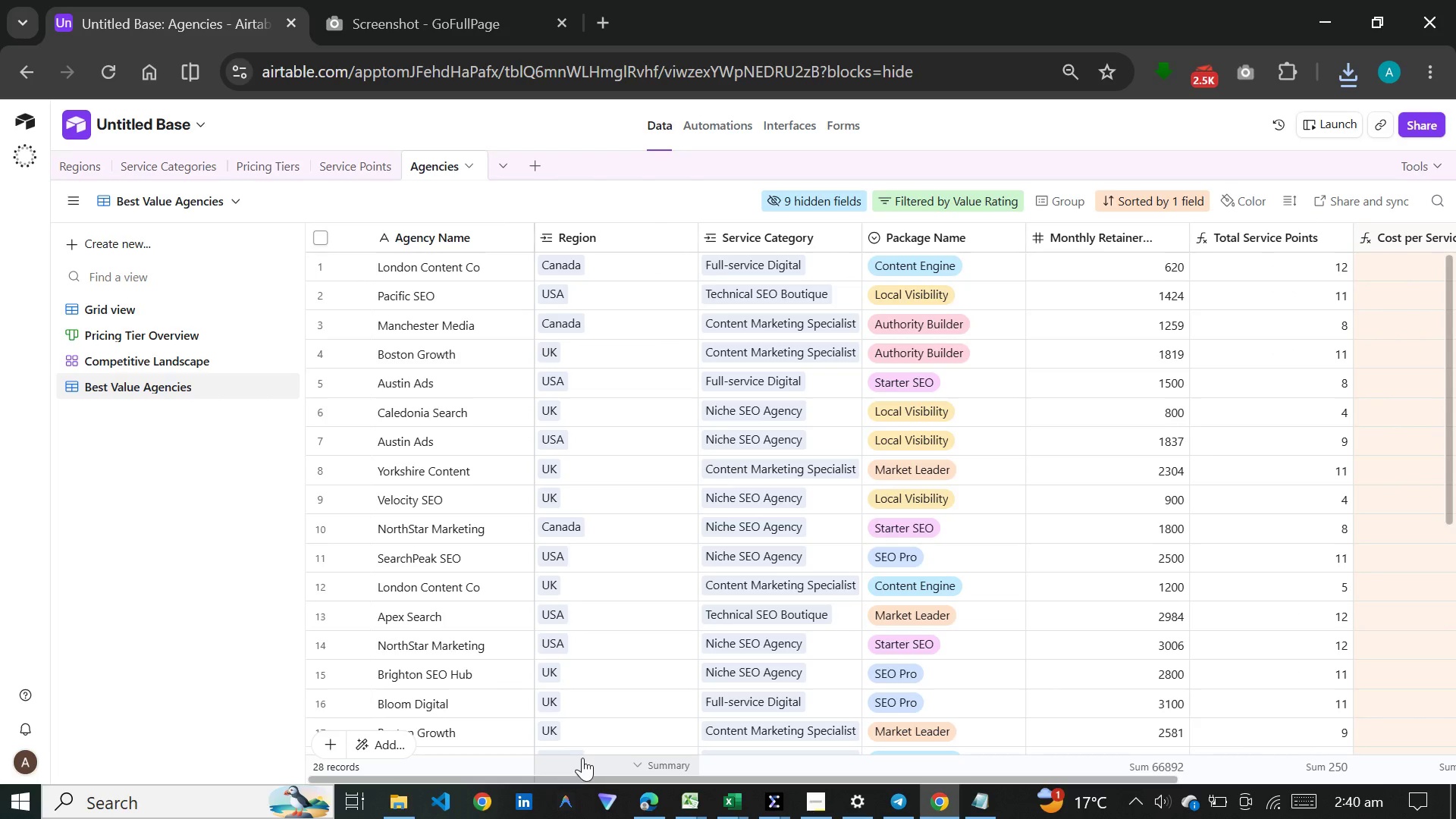 
key(Control+P)
 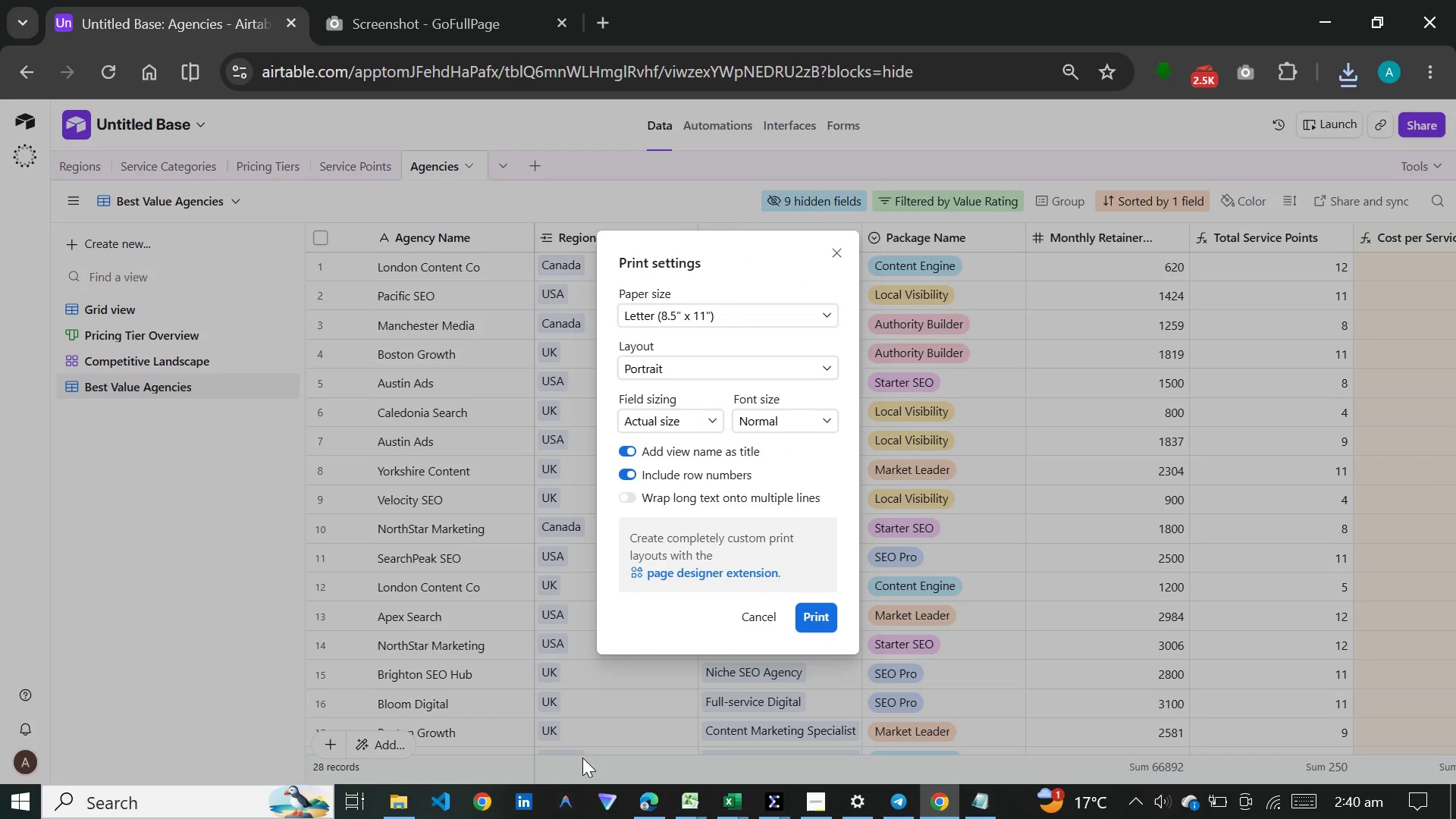 
key(Enter)
 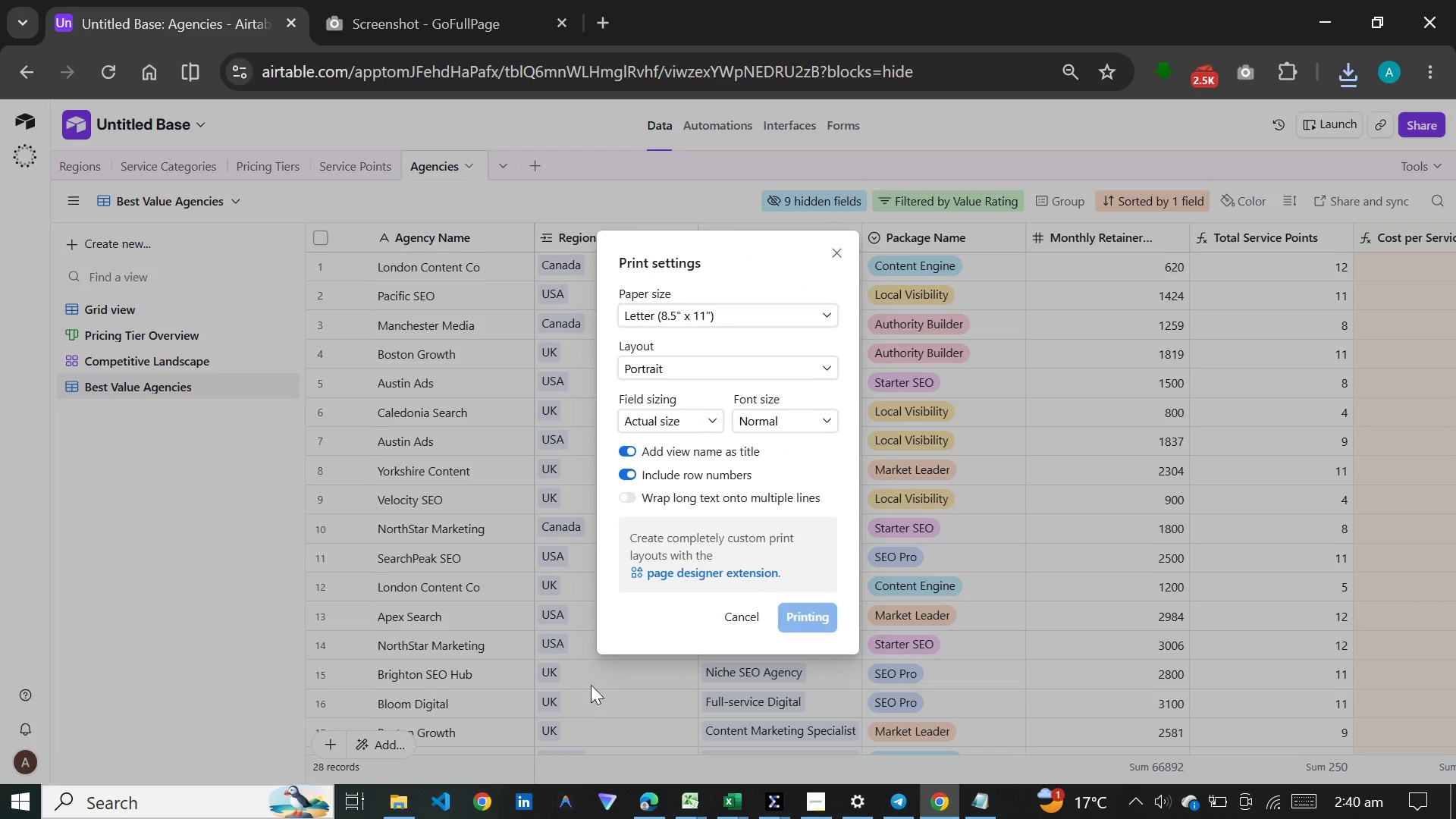 
wait(10.97)
 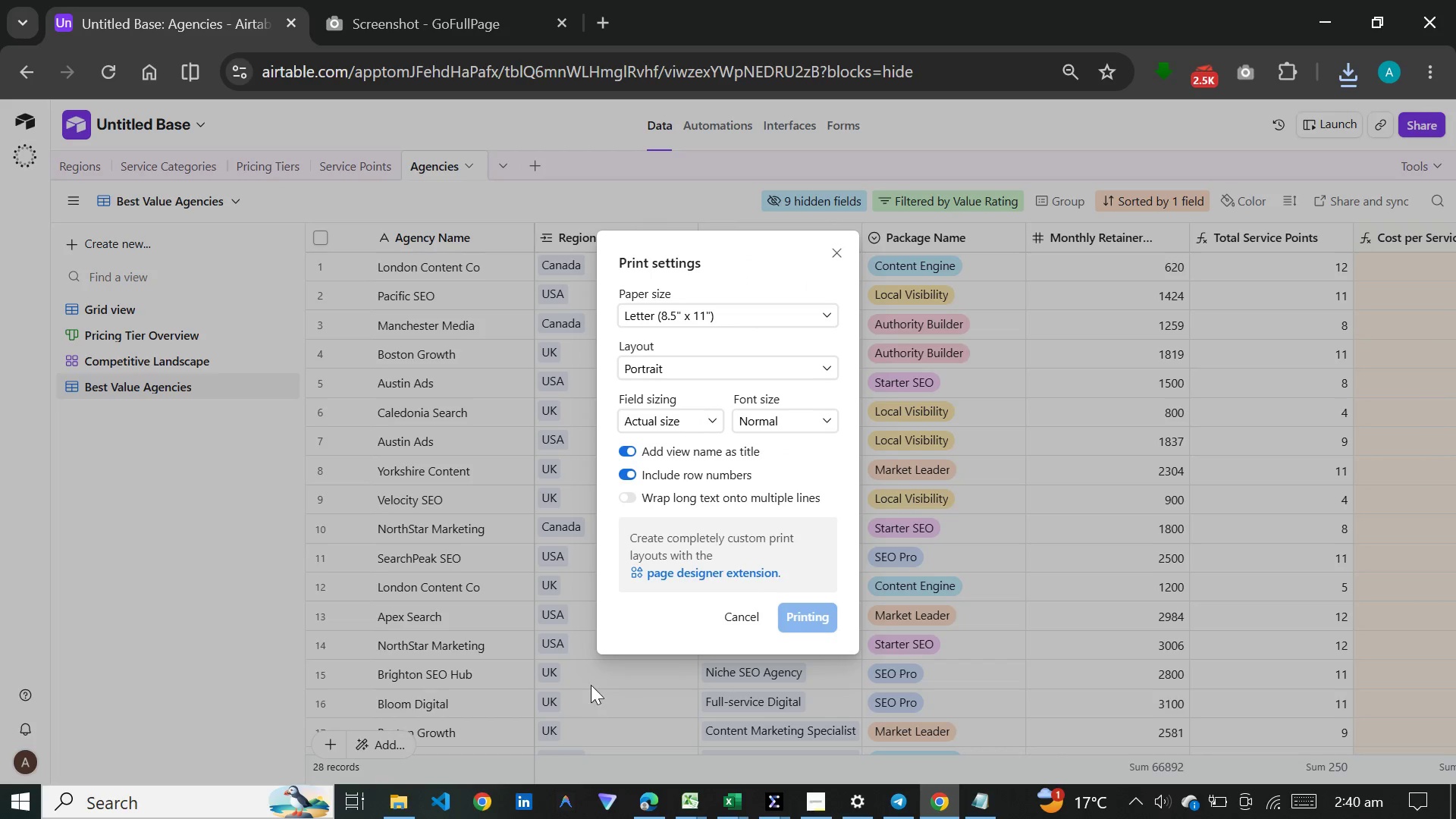 
scroll: coordinate [700, 414], scroll_direction: down, amount: 17.0
 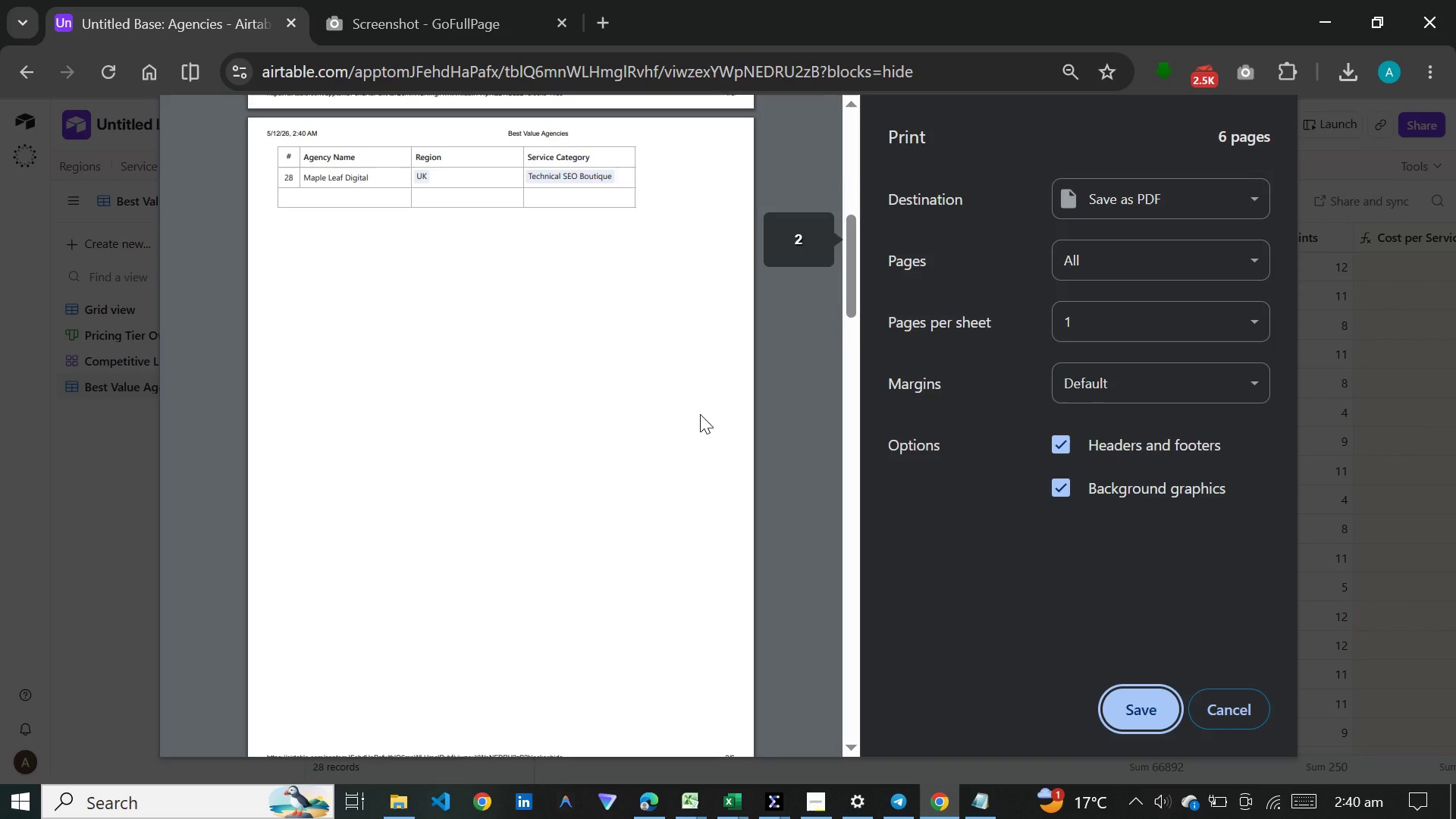 
scroll: coordinate [700, 414], scroll_direction: up, amount: 8.0
 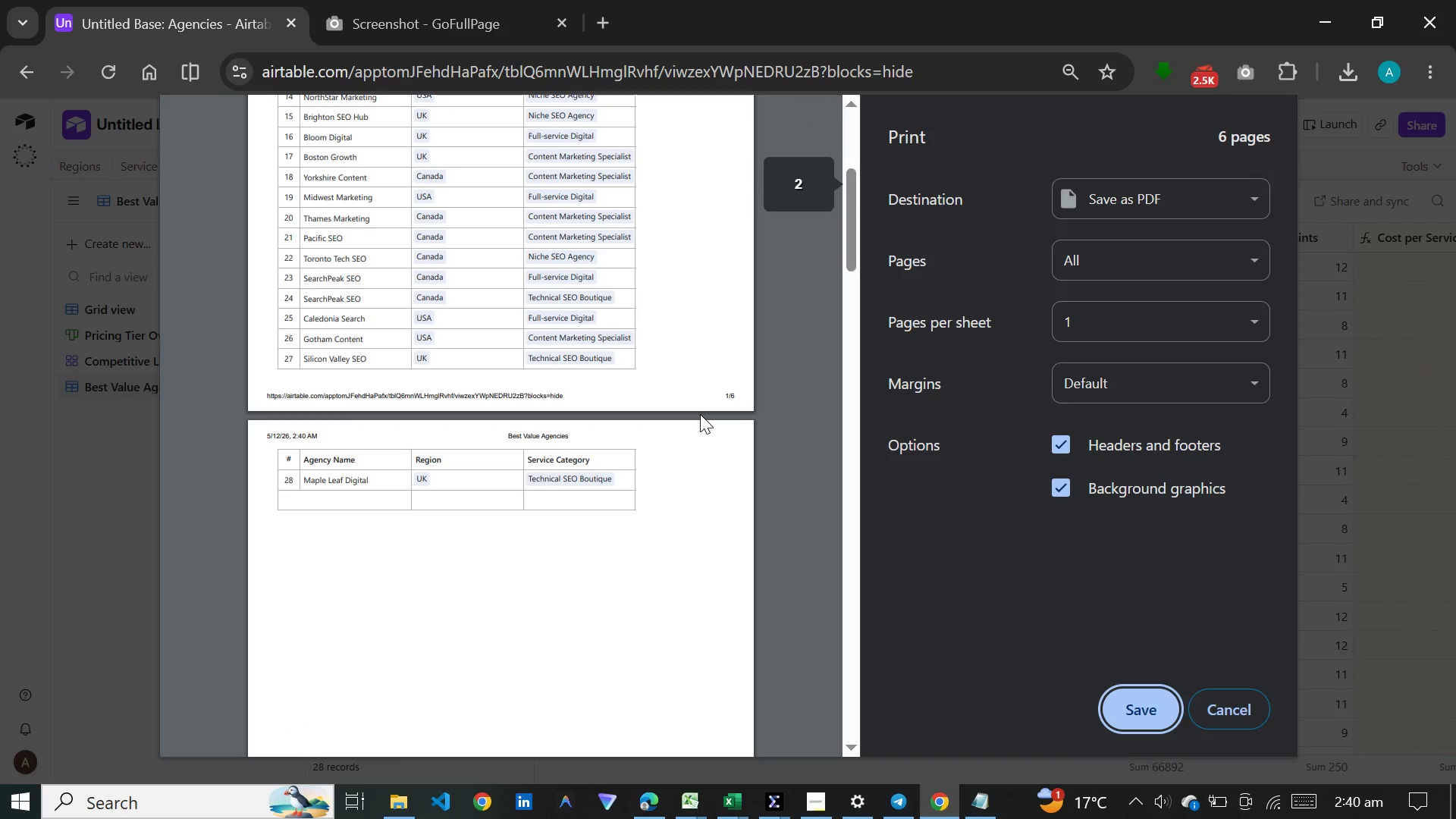 
scroll: coordinate [700, 414], scroll_direction: down, amount: 19.0
 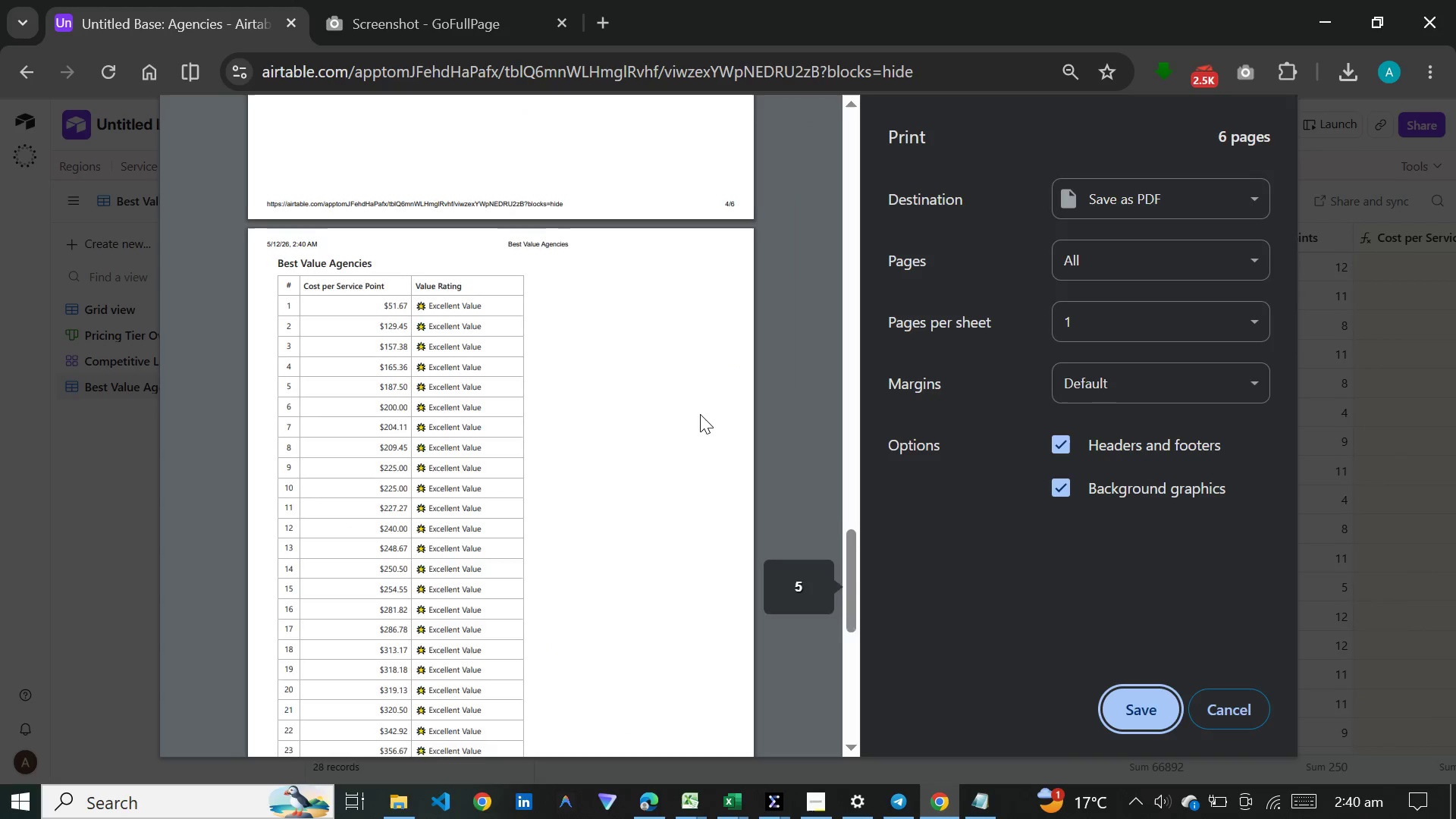 
left_click([1142, 708])
 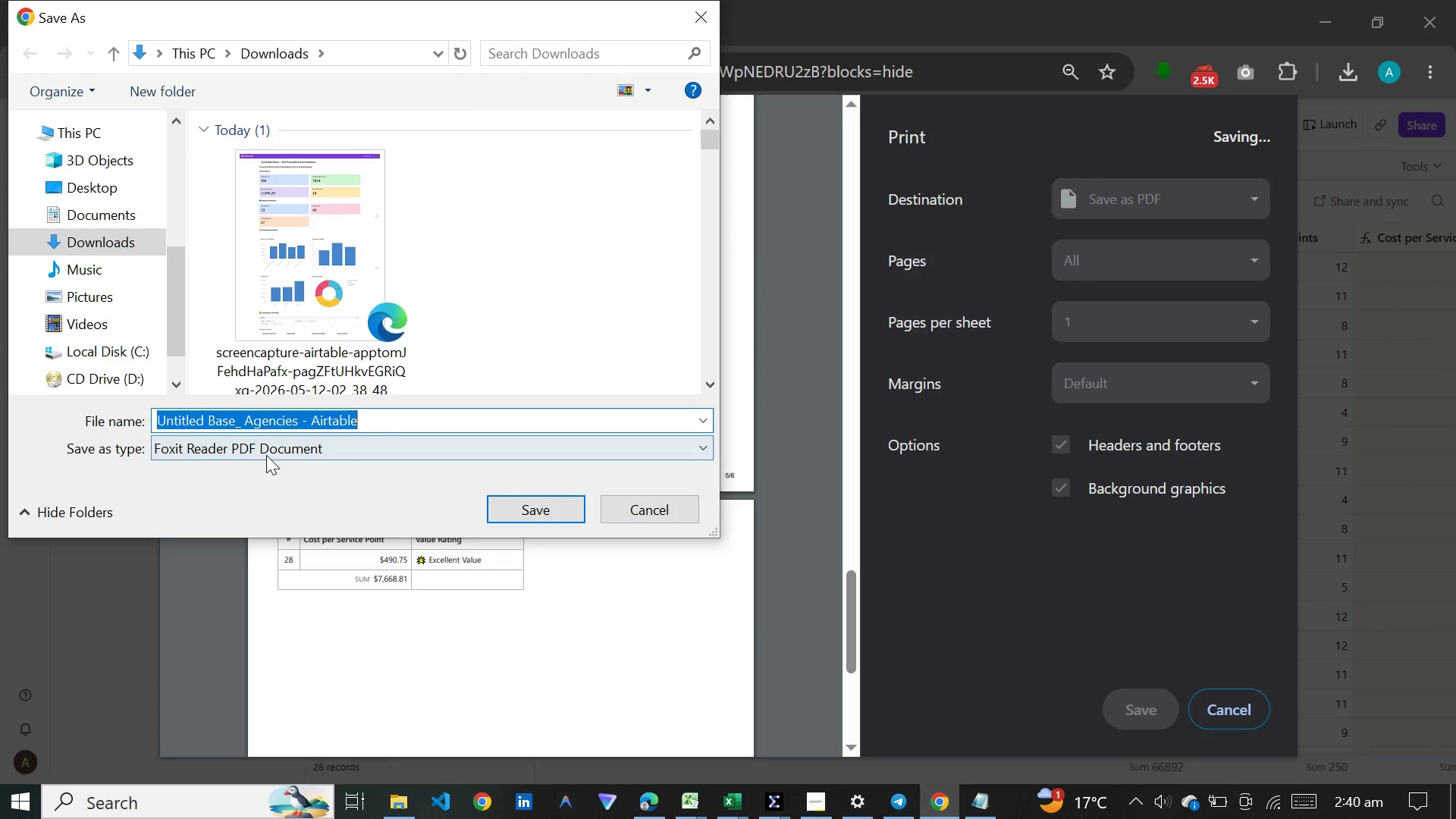 
wait(7.17)
 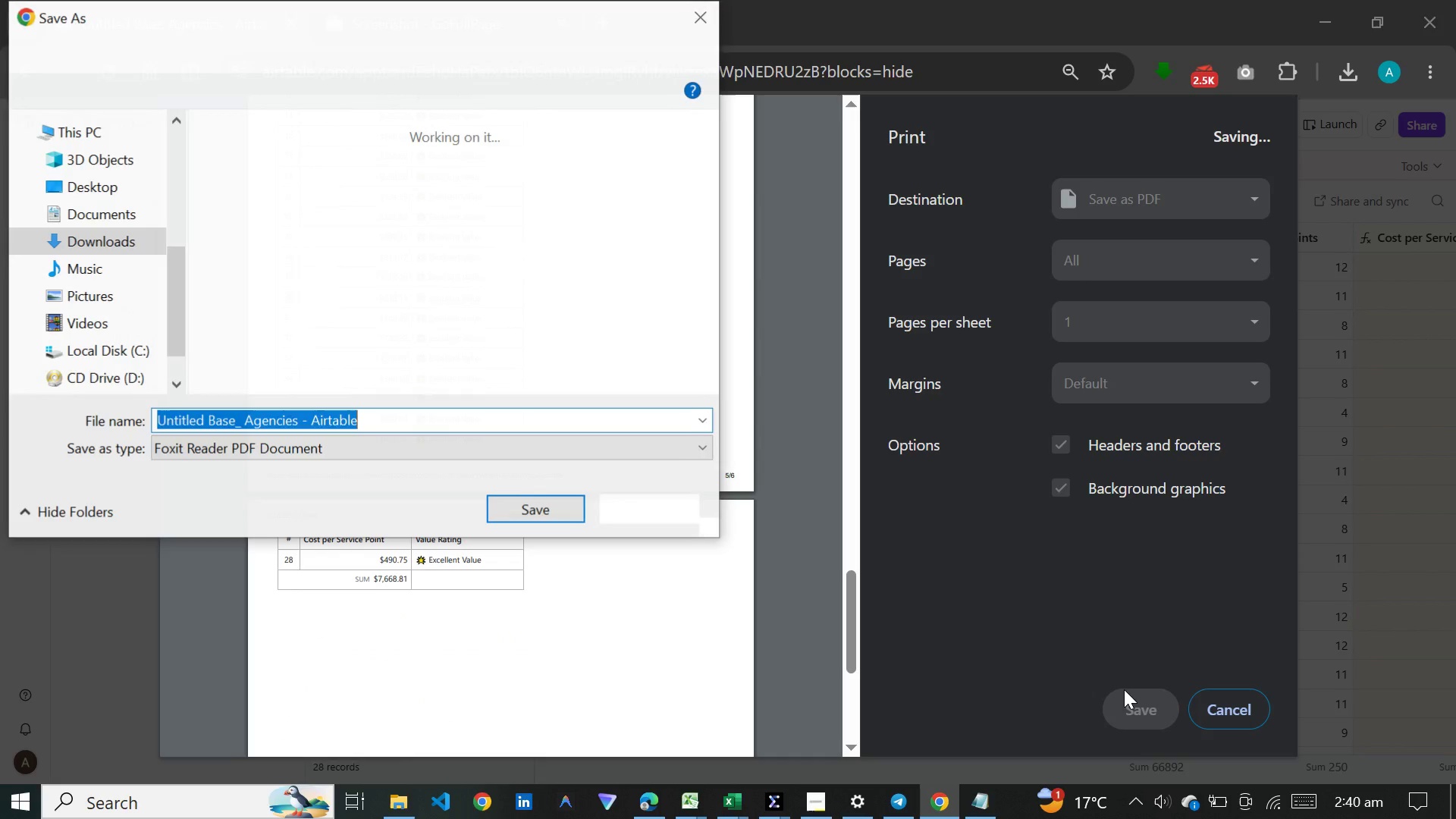 
left_click([517, 512])
 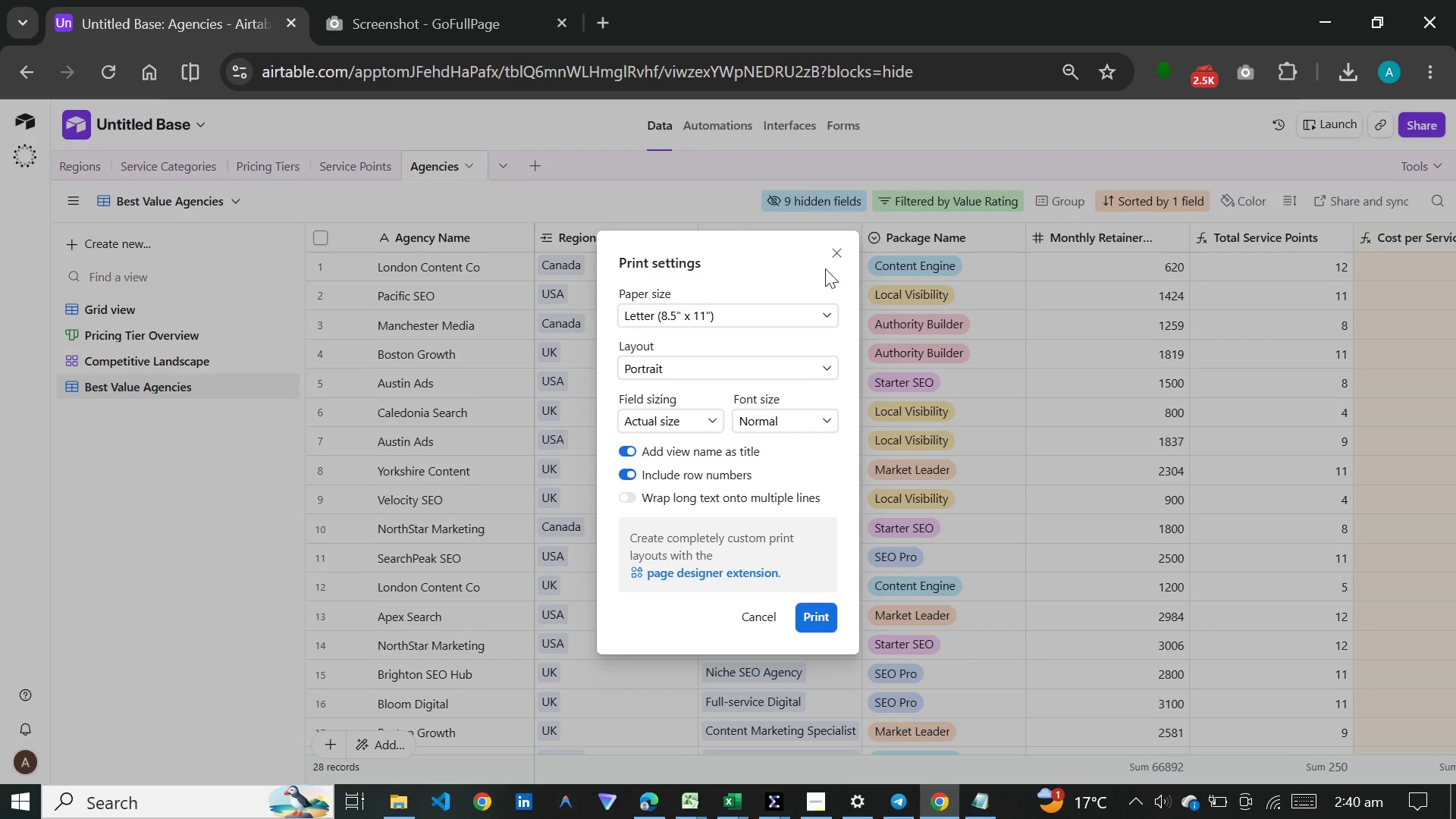 
left_click([839, 252])
 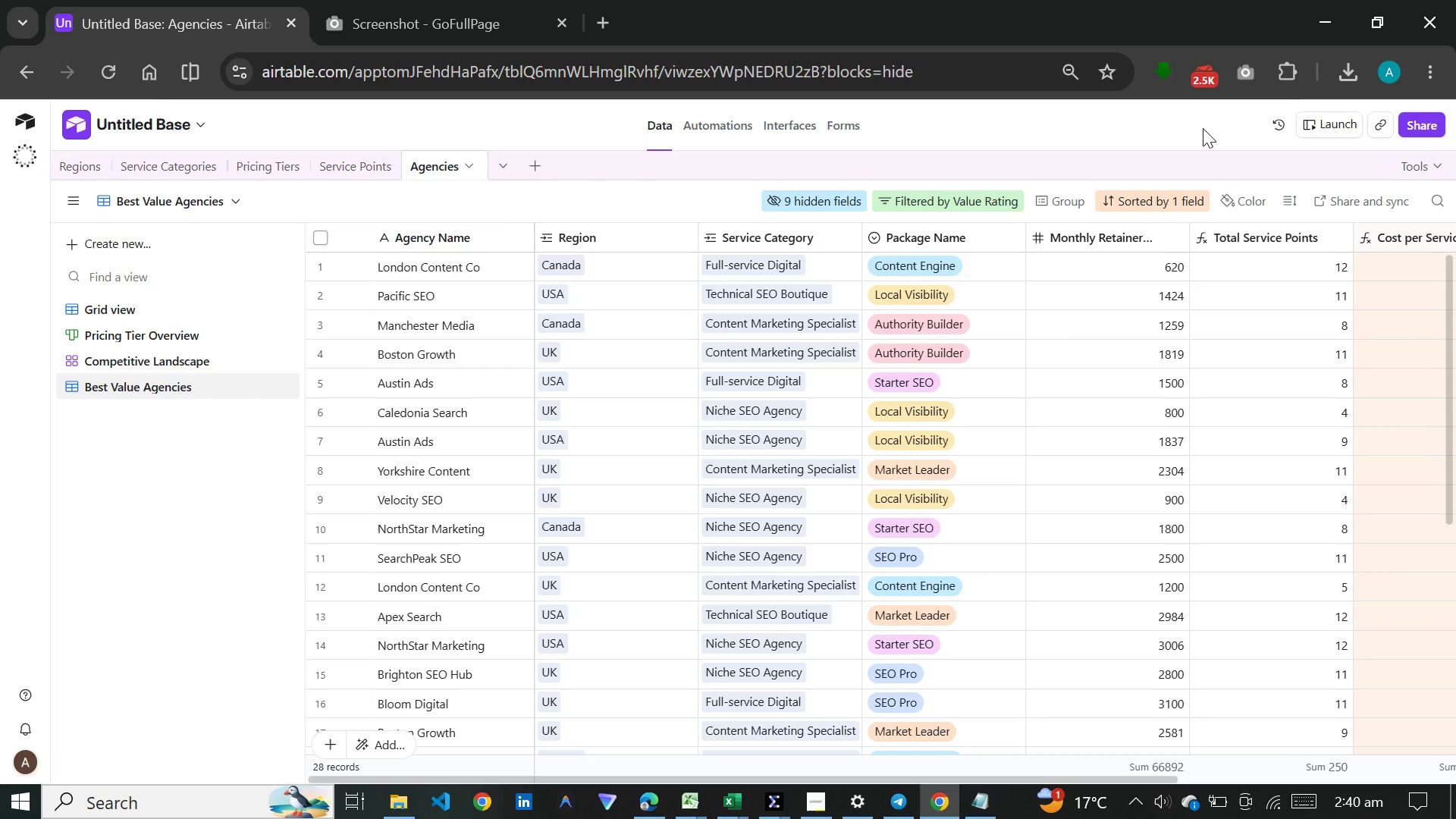 
left_click([1440, 121])
 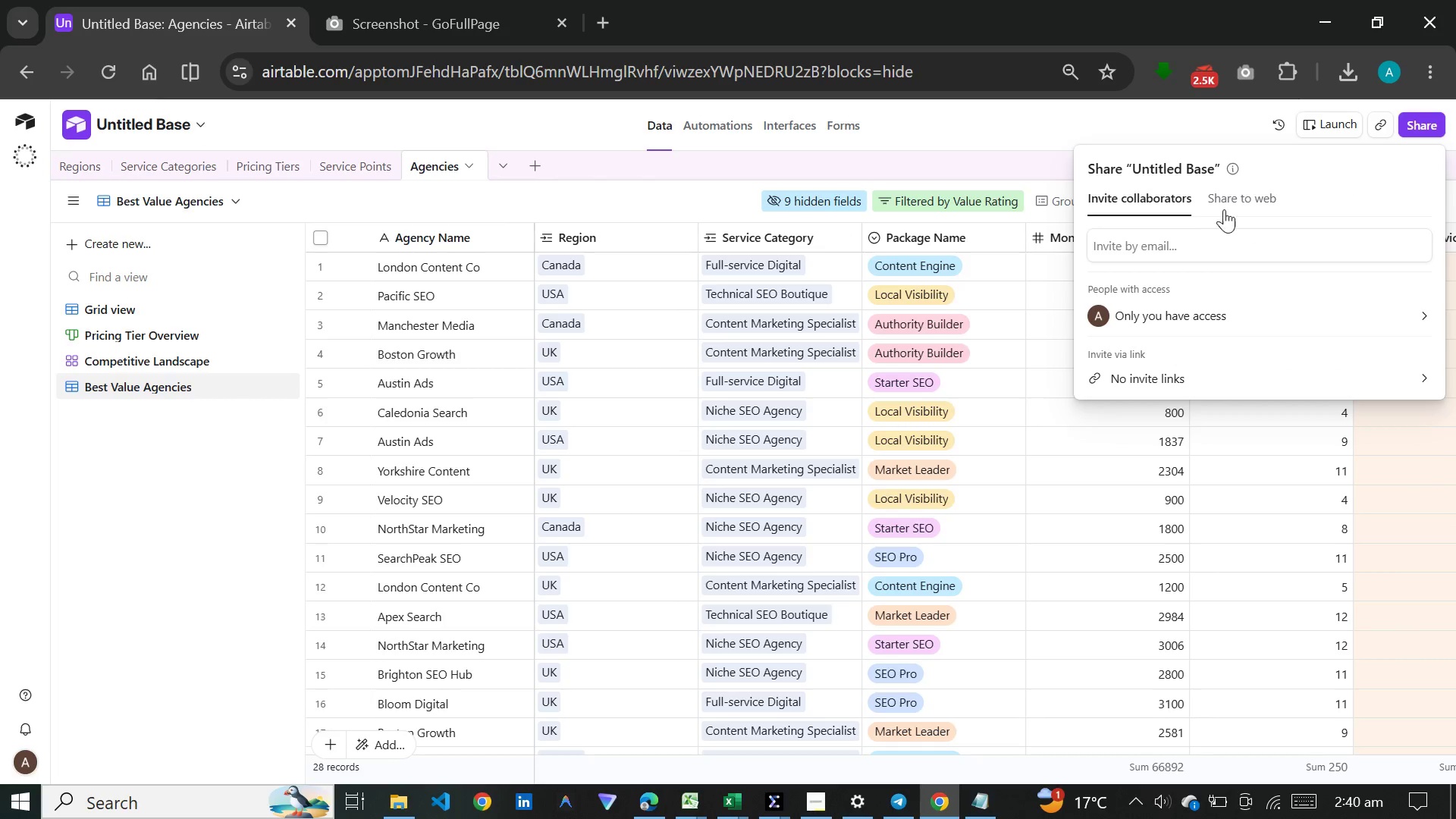 
left_click([1239, 200])
 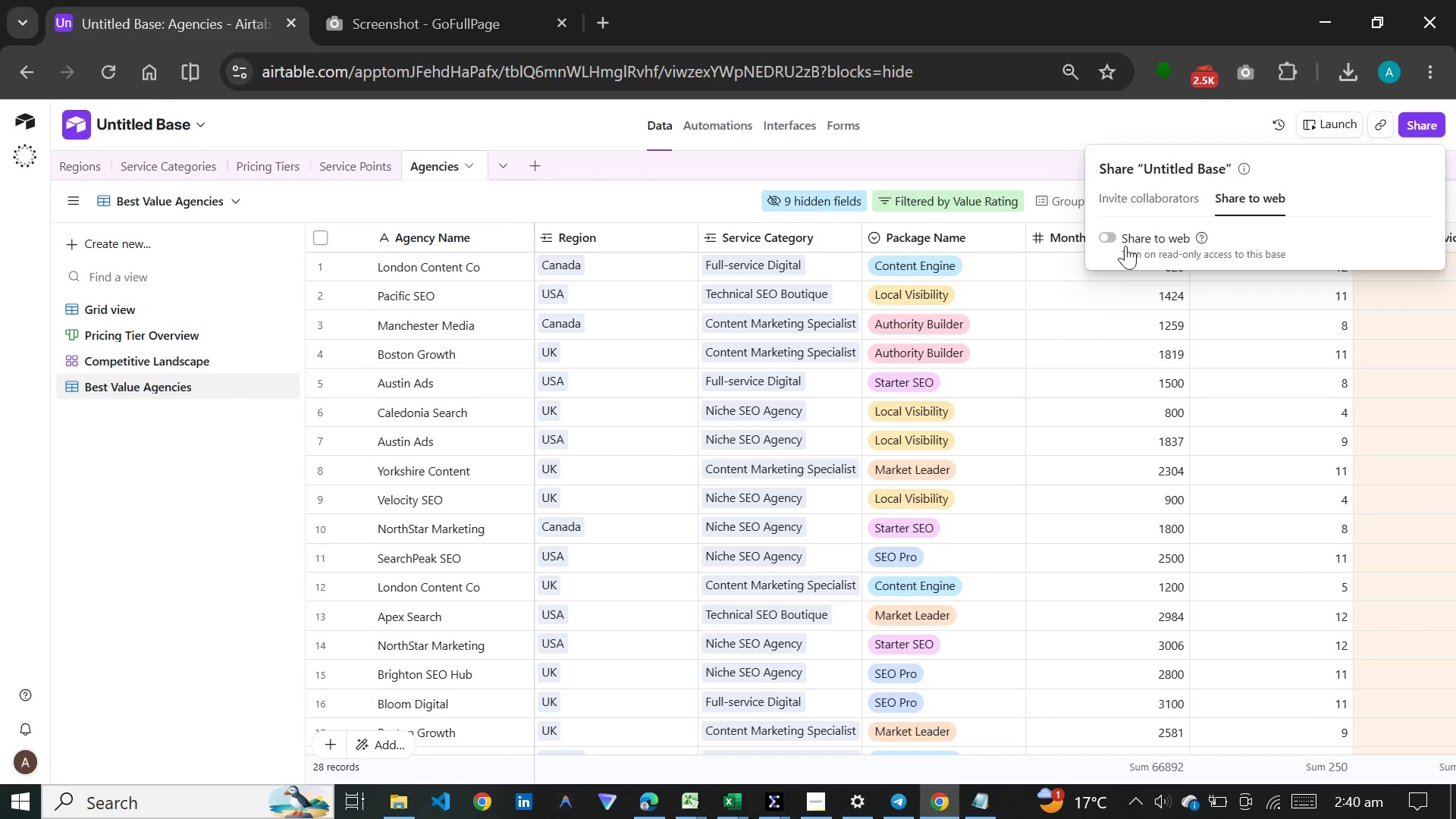 
left_click([1120, 243])
 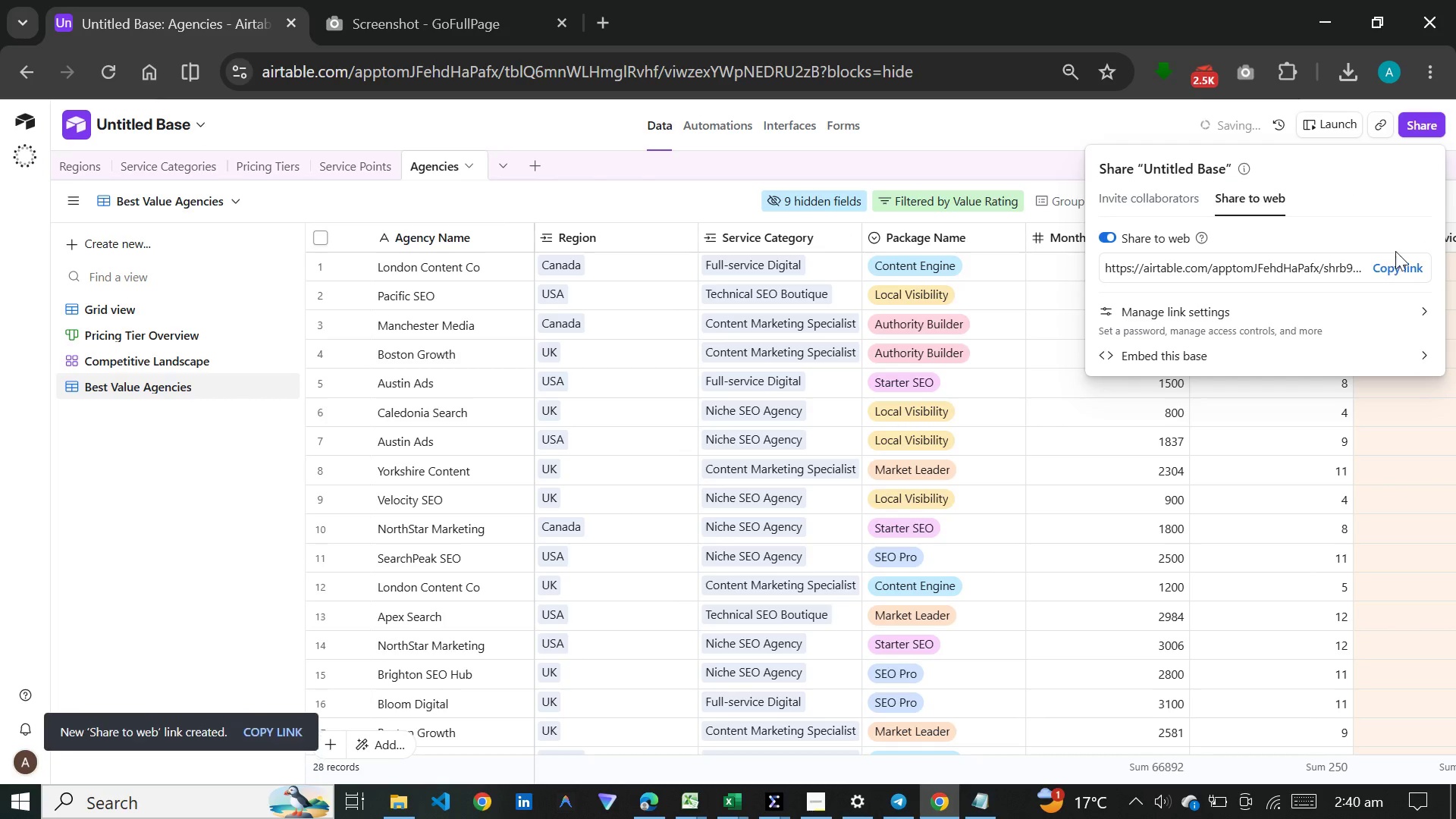 
left_click([1399, 260])
 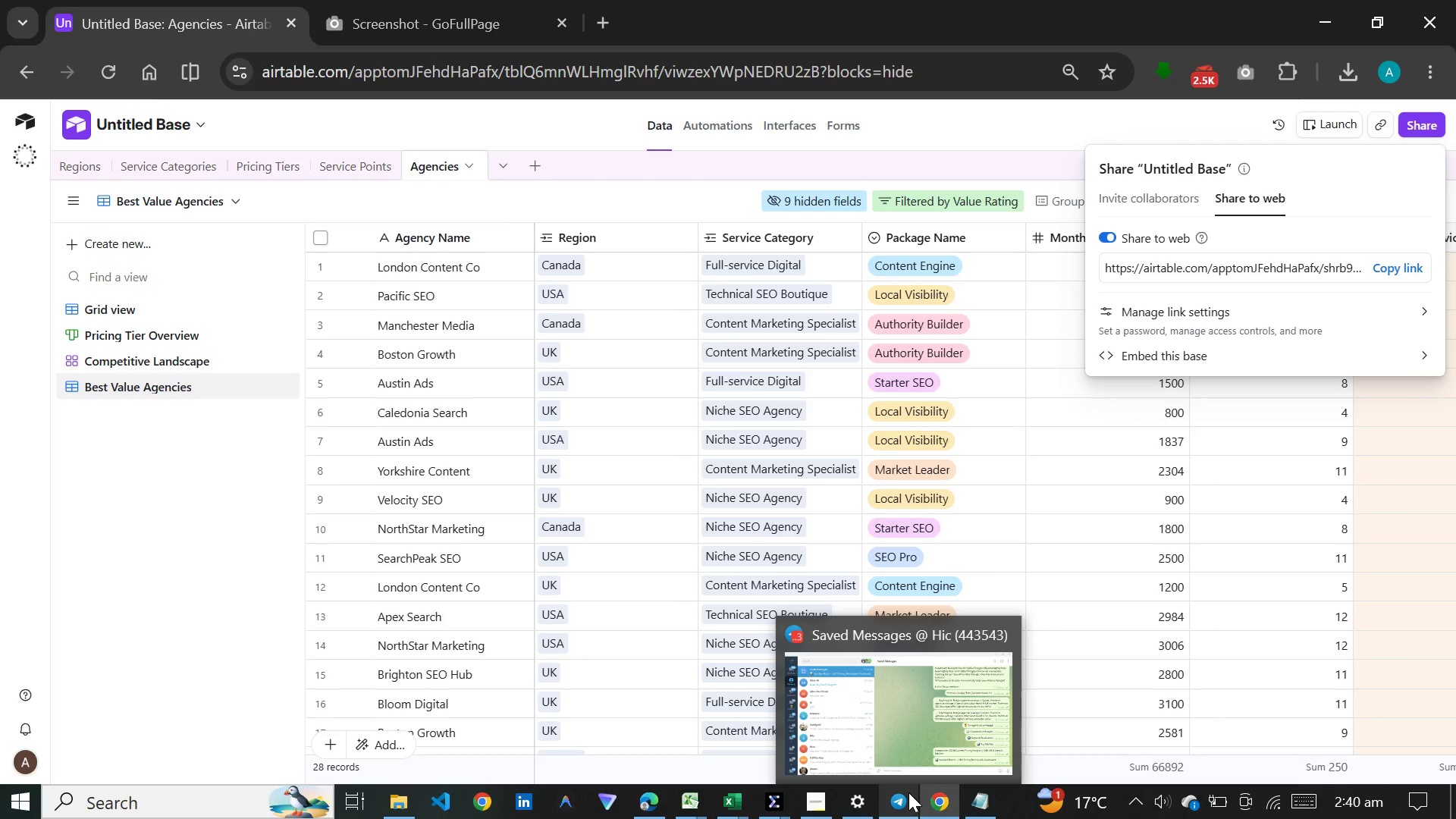 
wait(7.89)
 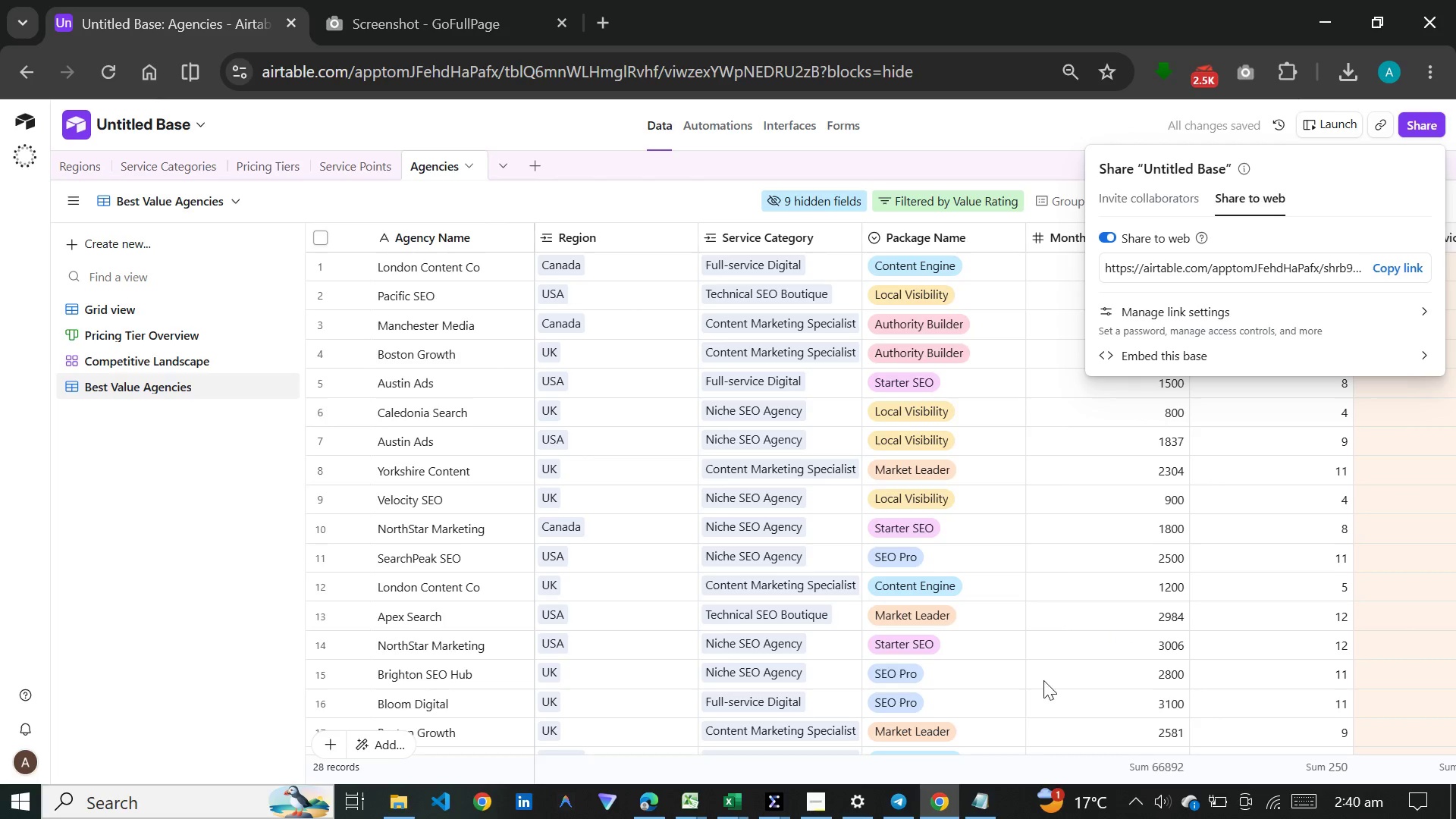 
left_click([798, 509])
 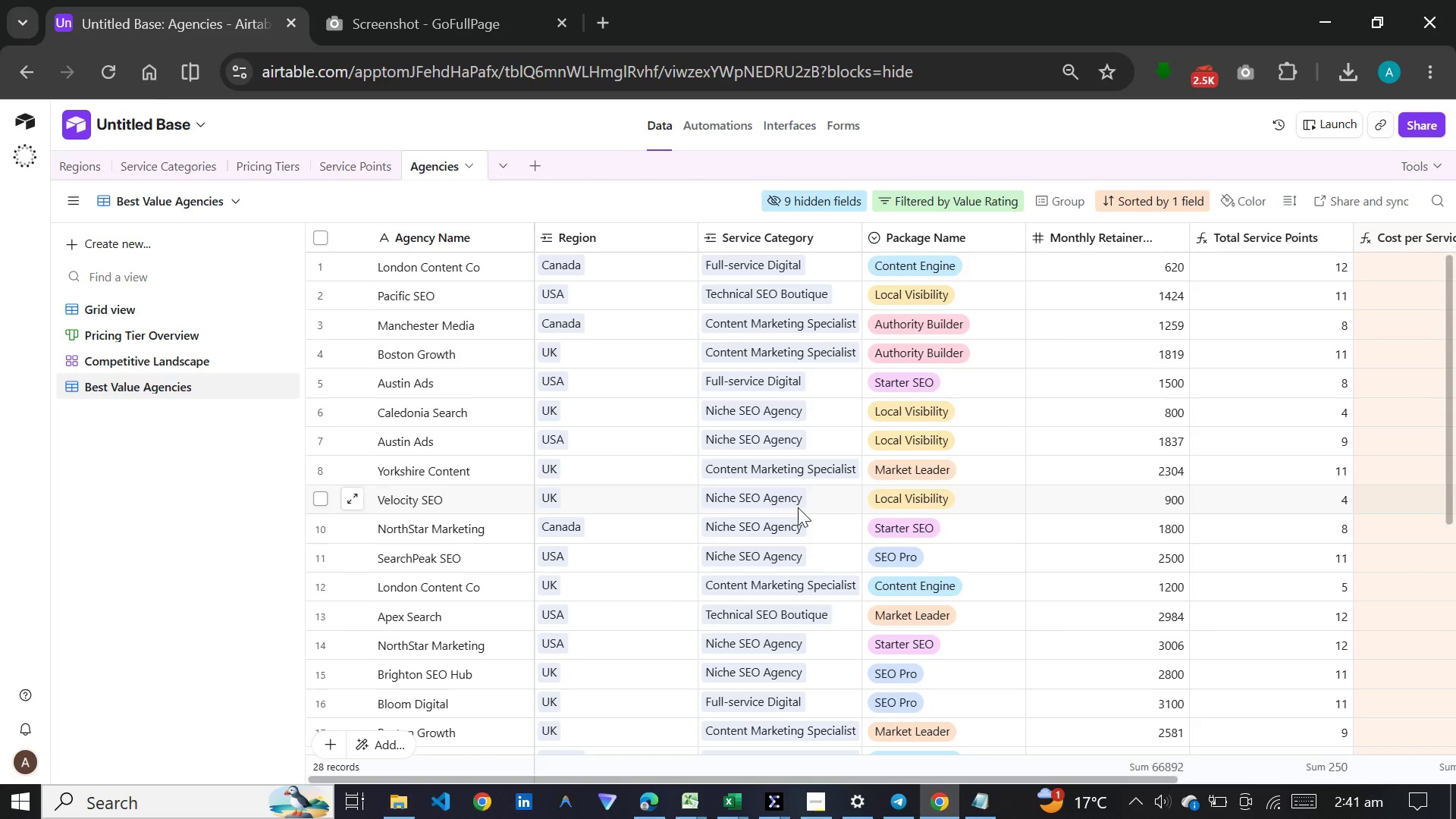 
wait(33.81)
 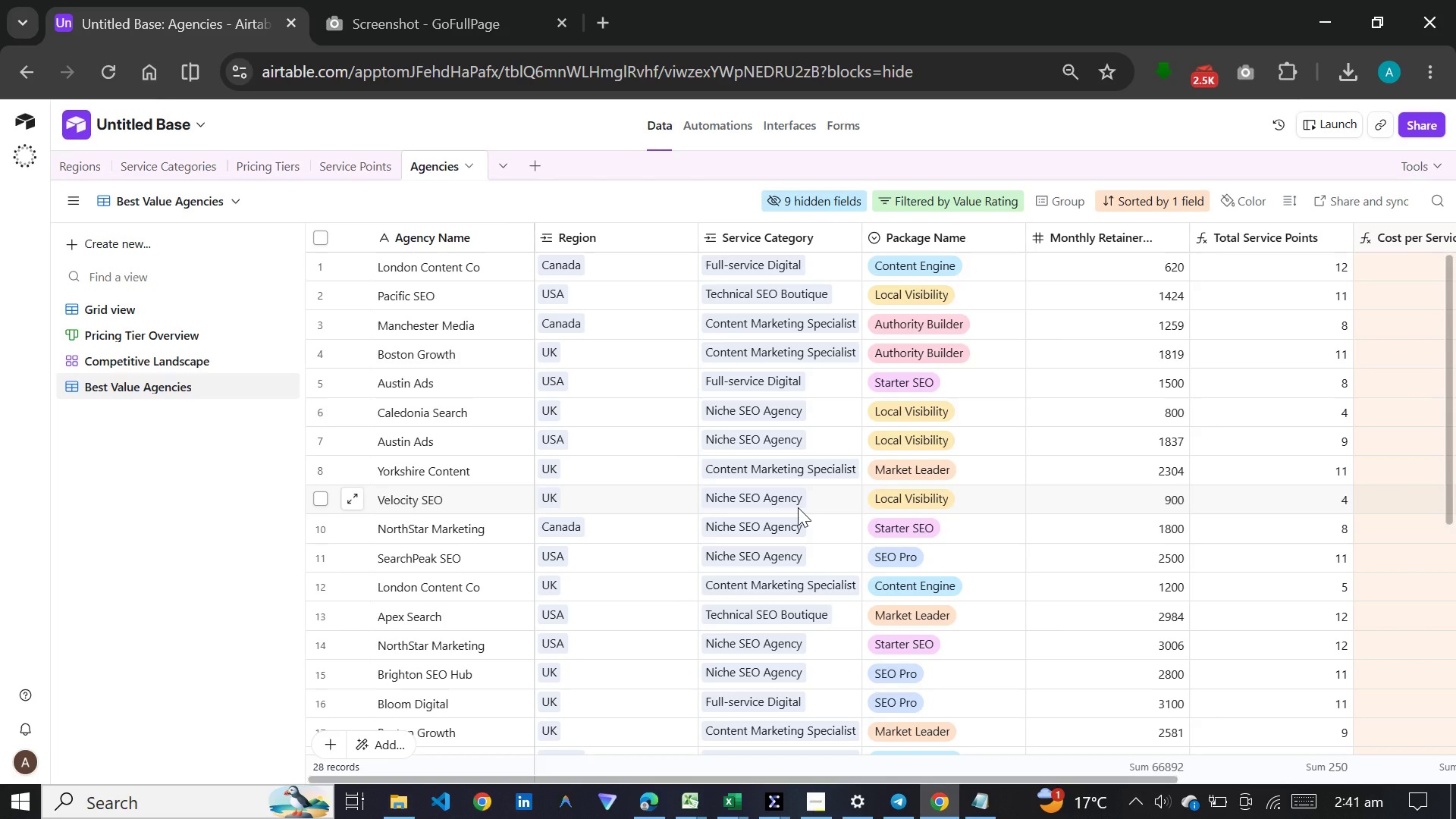 
left_click([913, 807])
 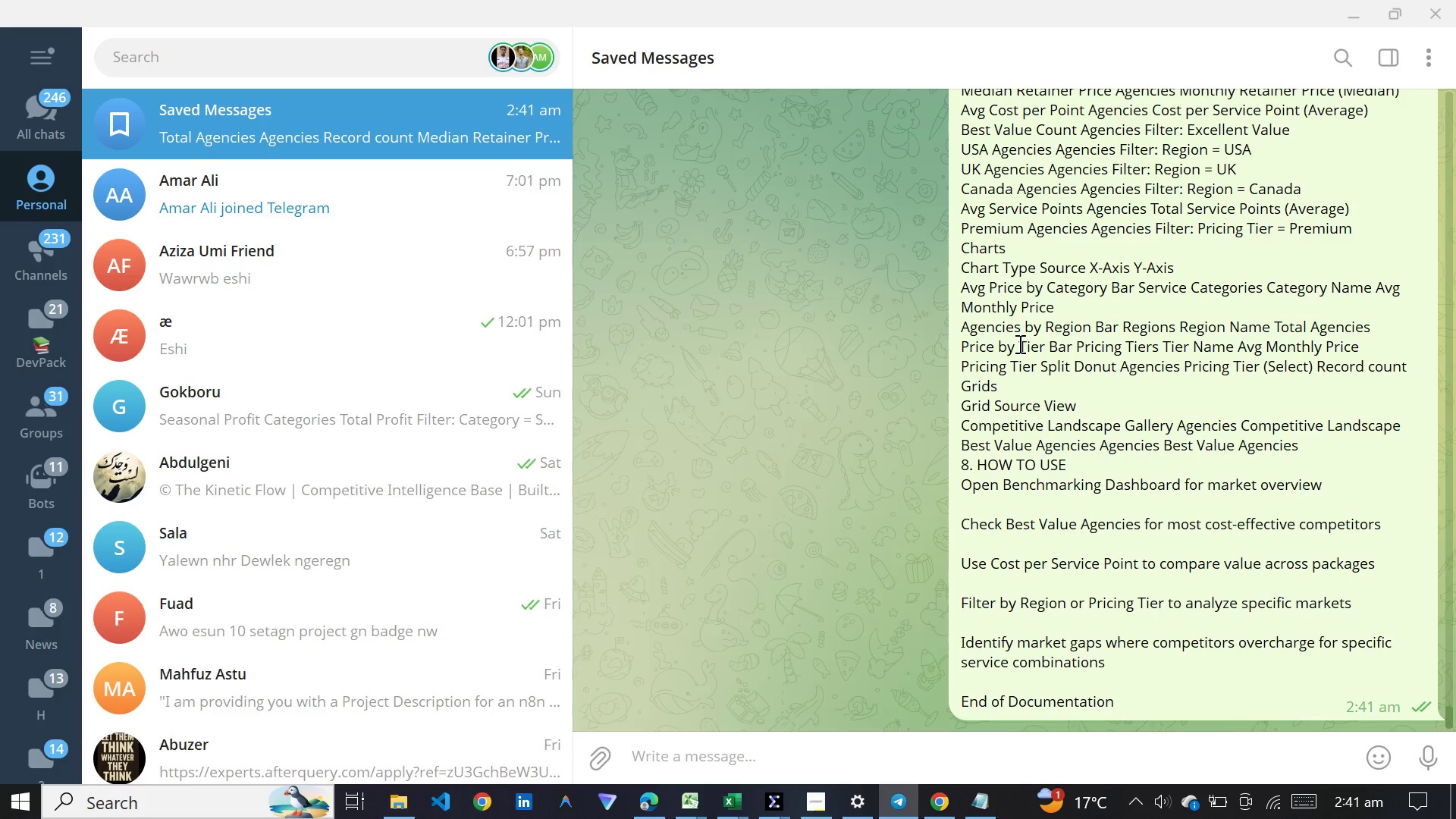 
scroll: coordinate [1018, 344], scroll_direction: up, amount: 143.0
 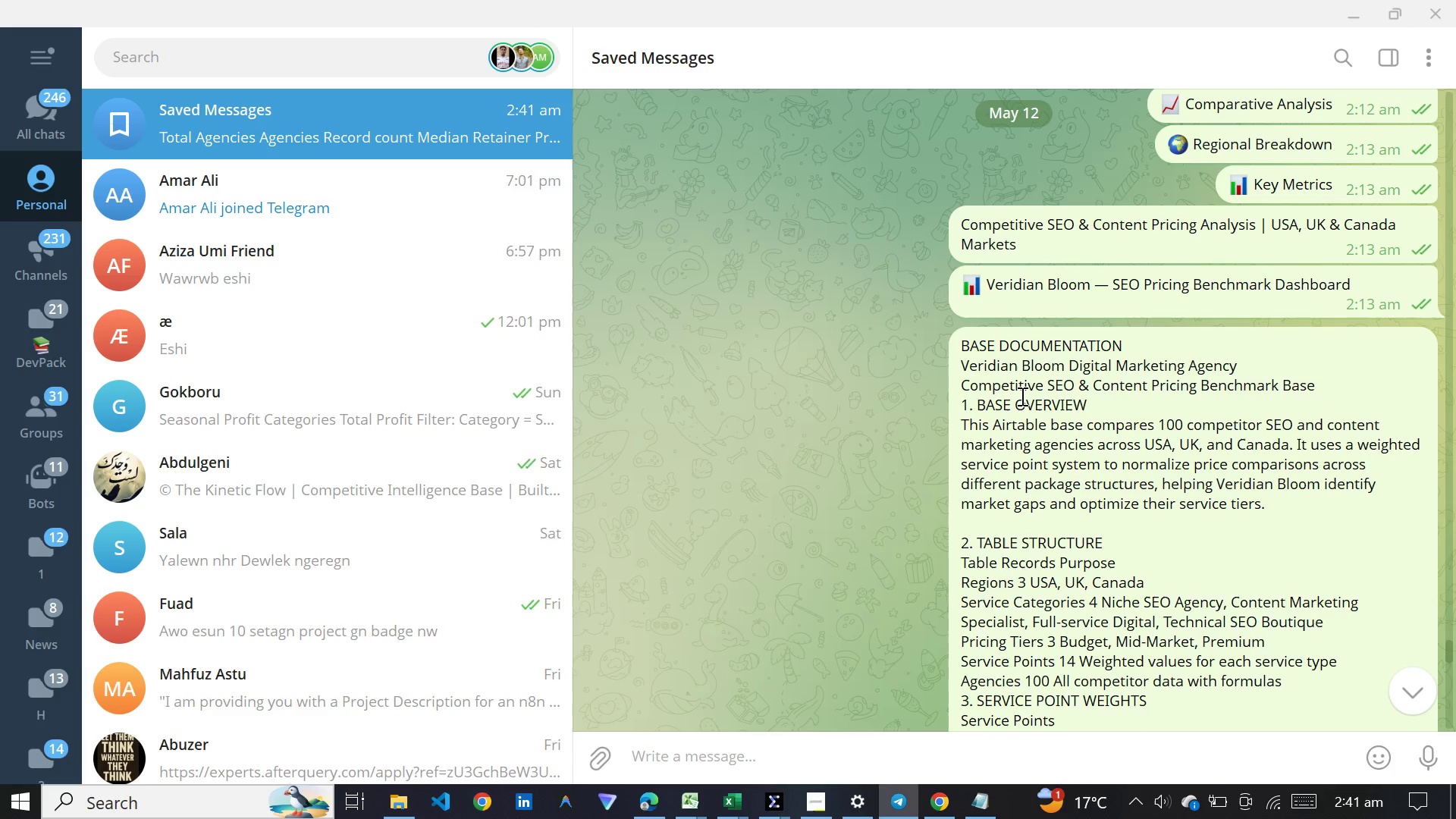 
right_click([1021, 396])
 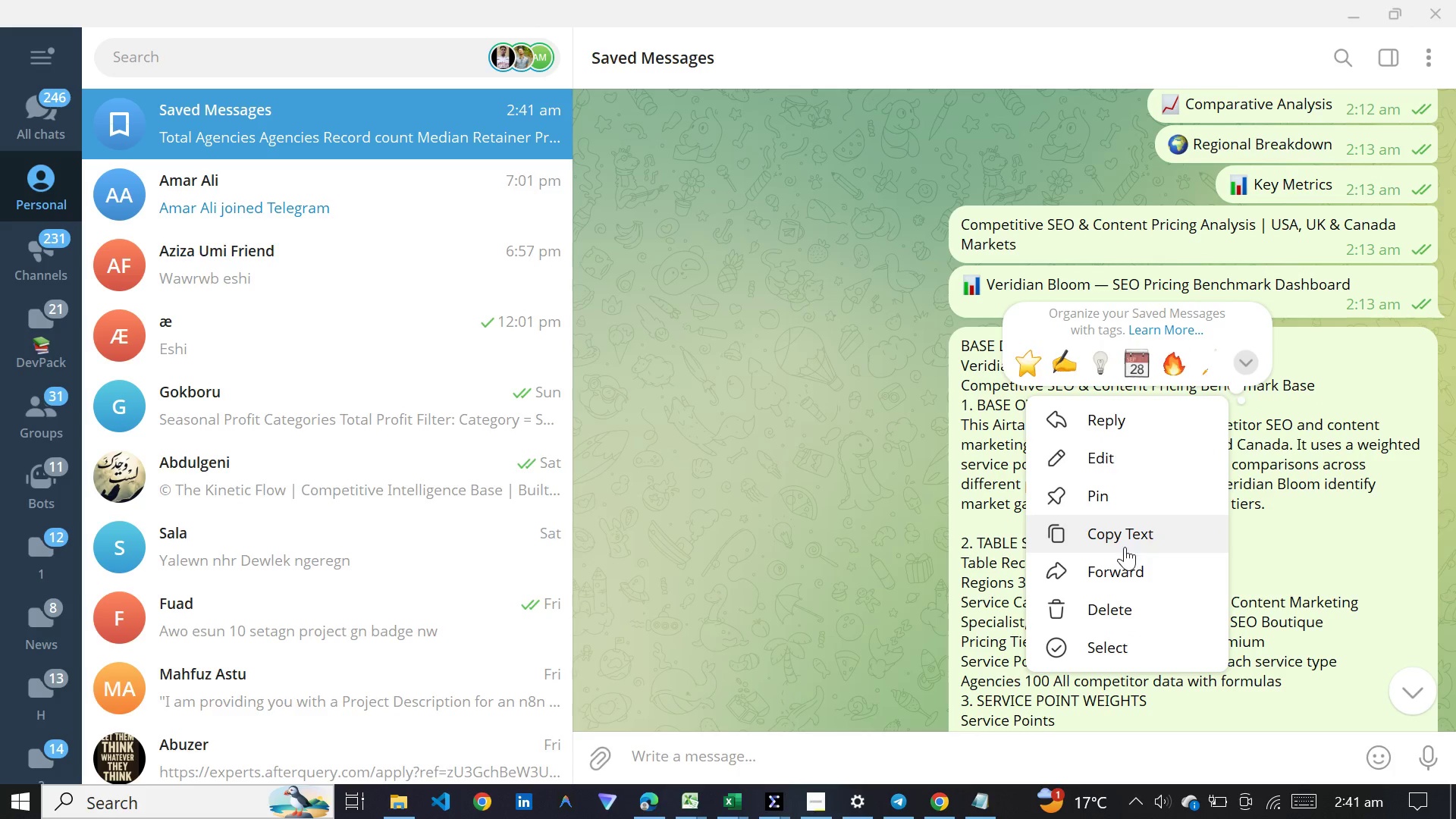 
left_click([1125, 547])
 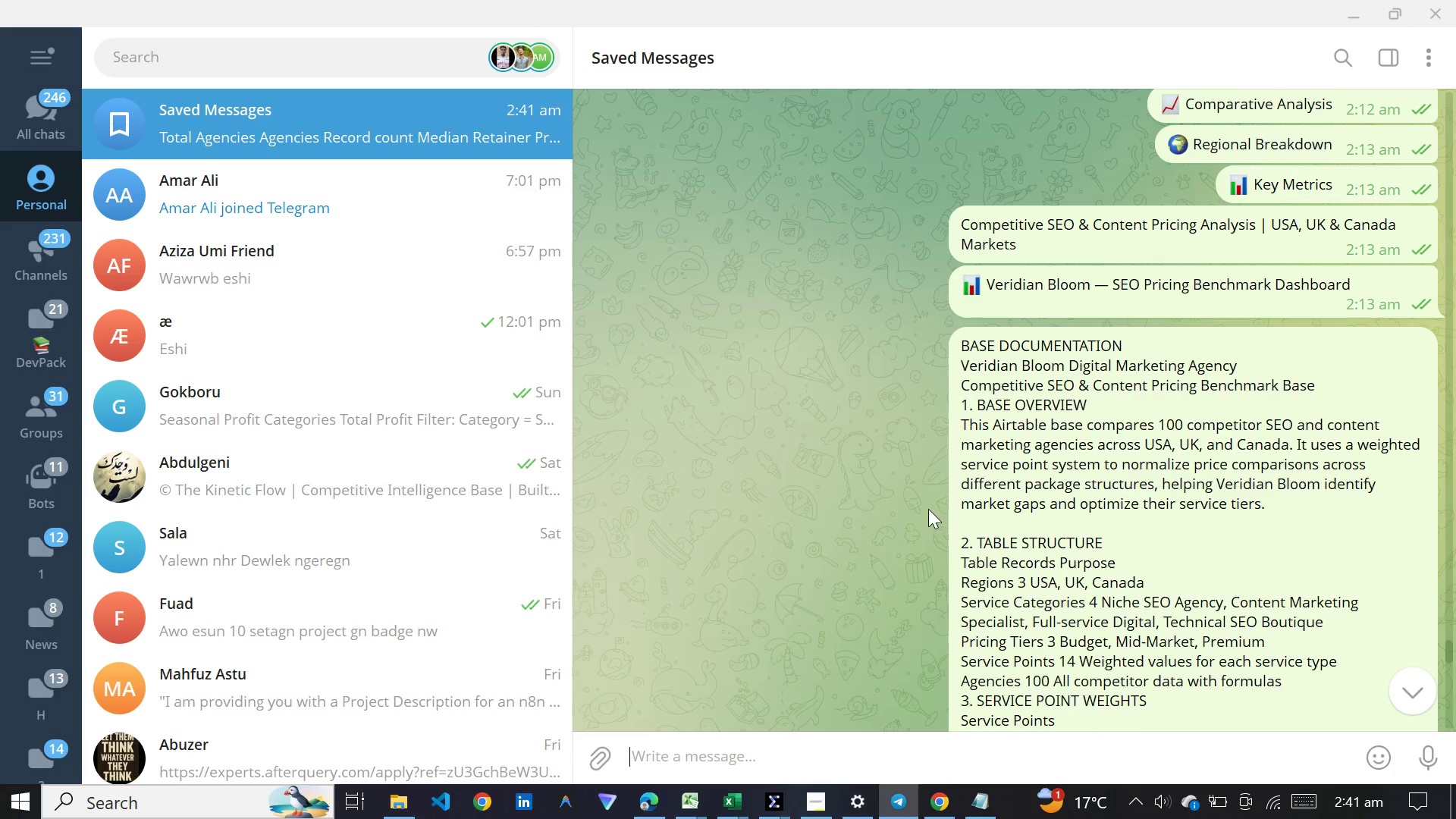 
scroll: coordinate [919, 517], scroll_direction: down, amount: 137.0
 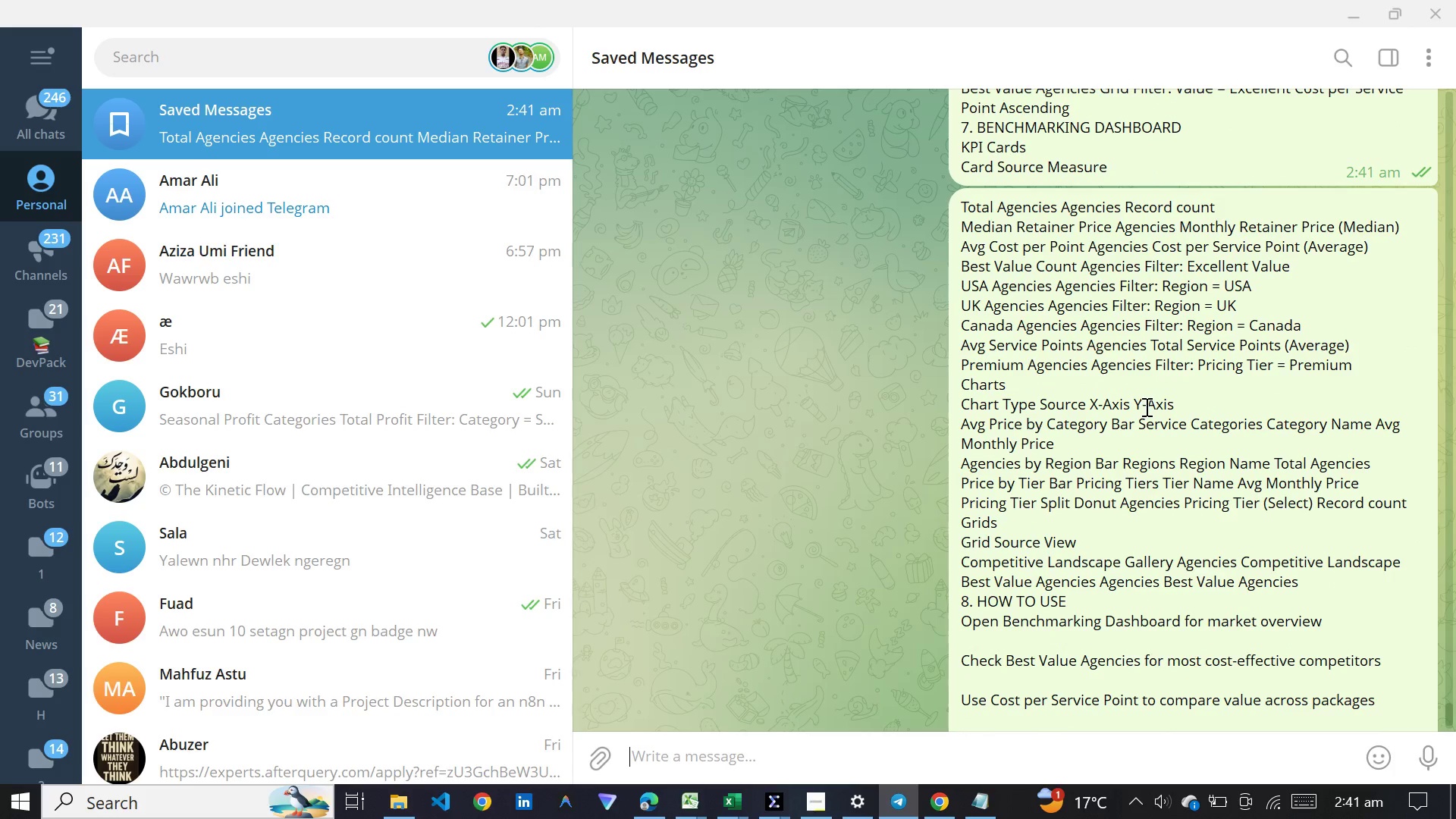 
right_click([1145, 406])
 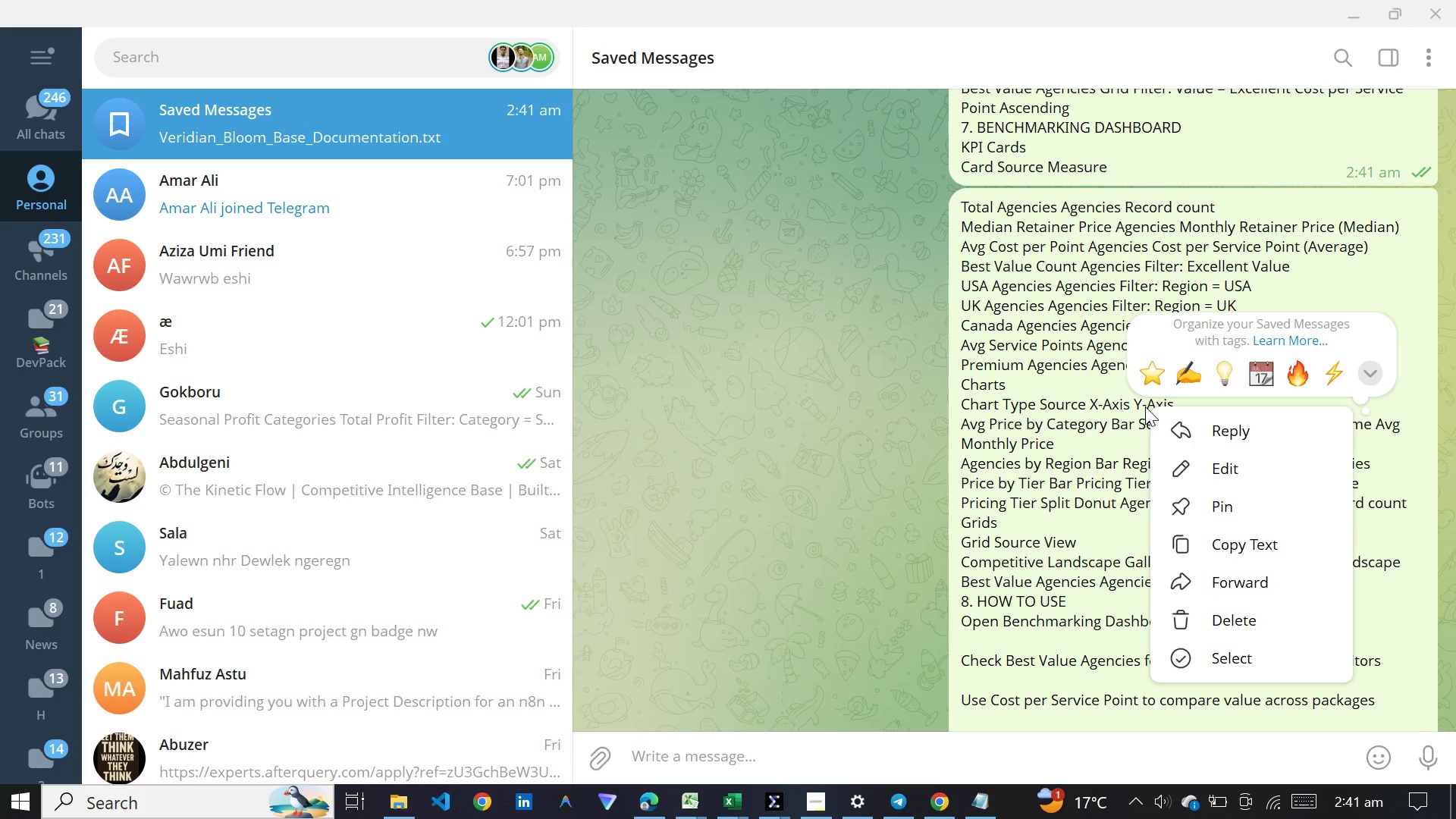 
wait(6.64)
 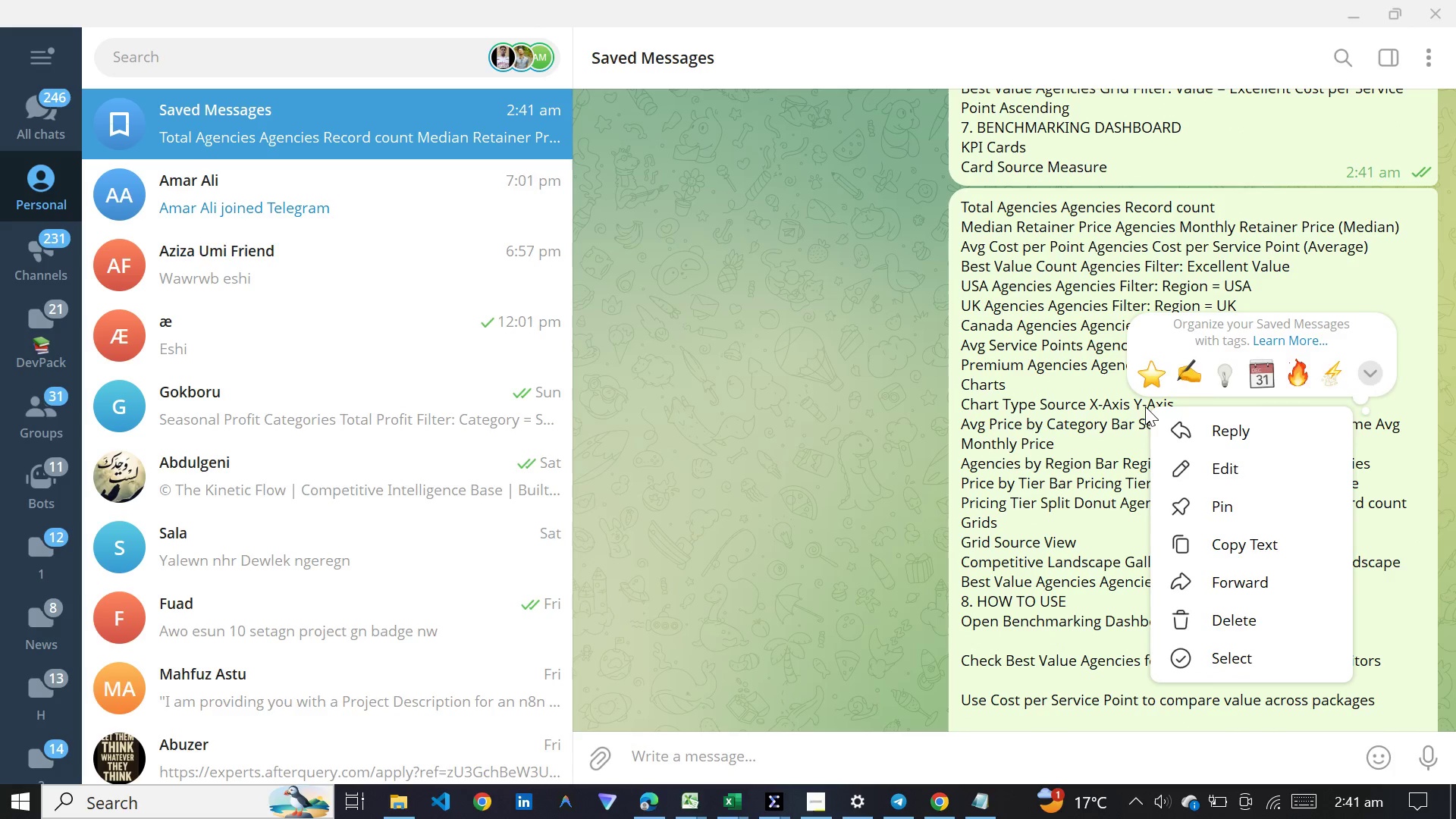 
right_click([1080, 369])
 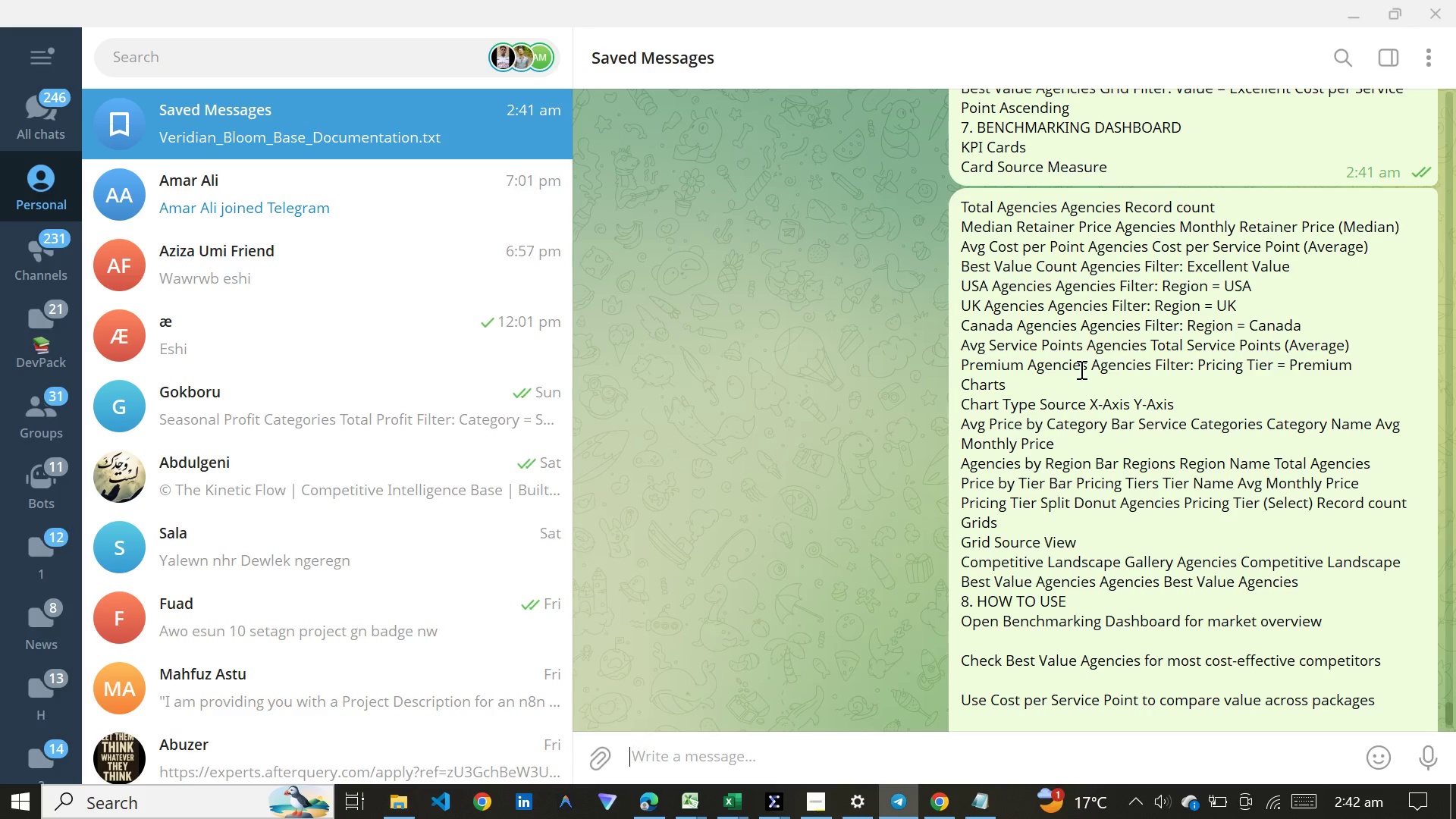 
right_click([1080, 369])
 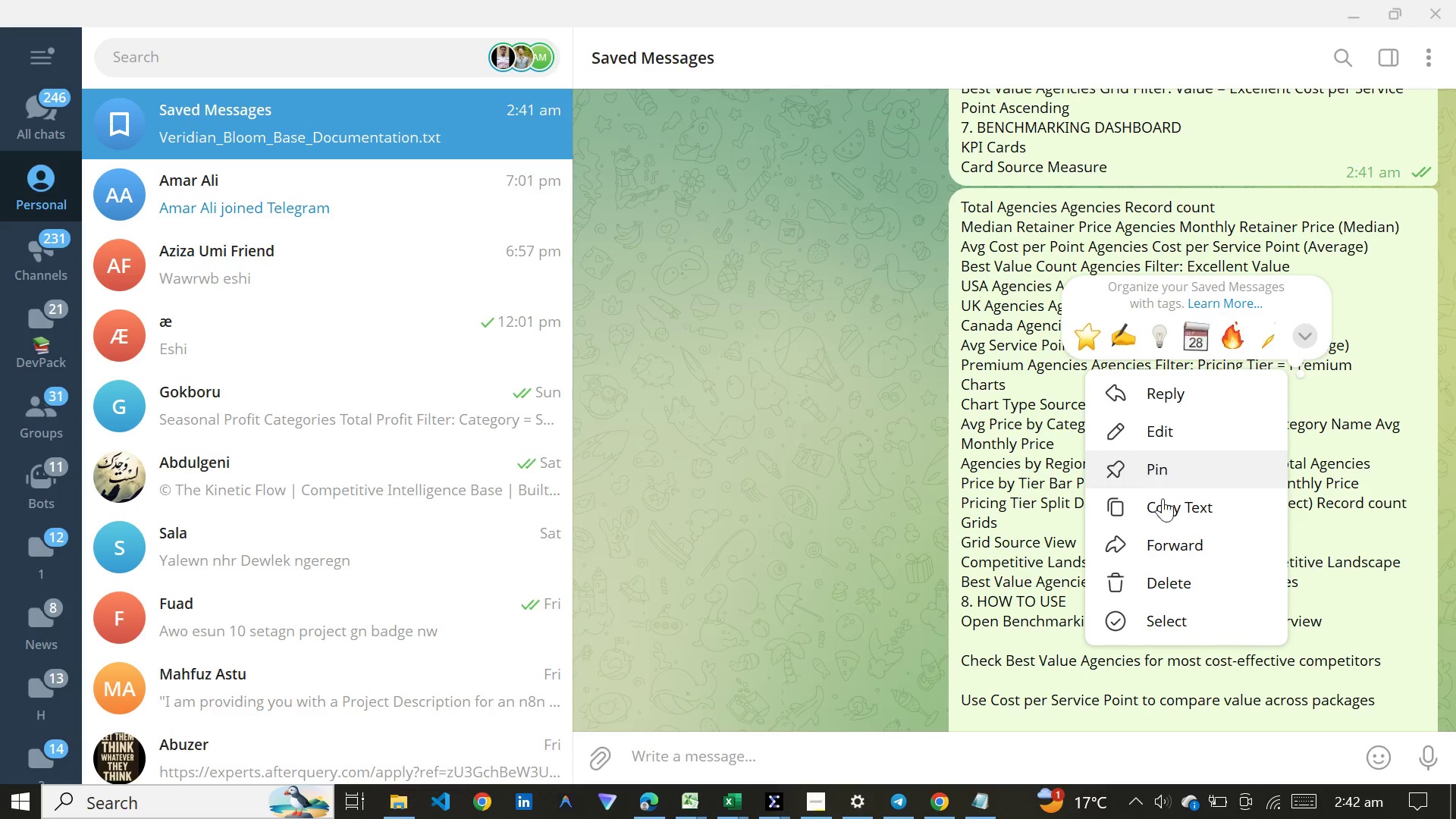 
left_click([1163, 503])
 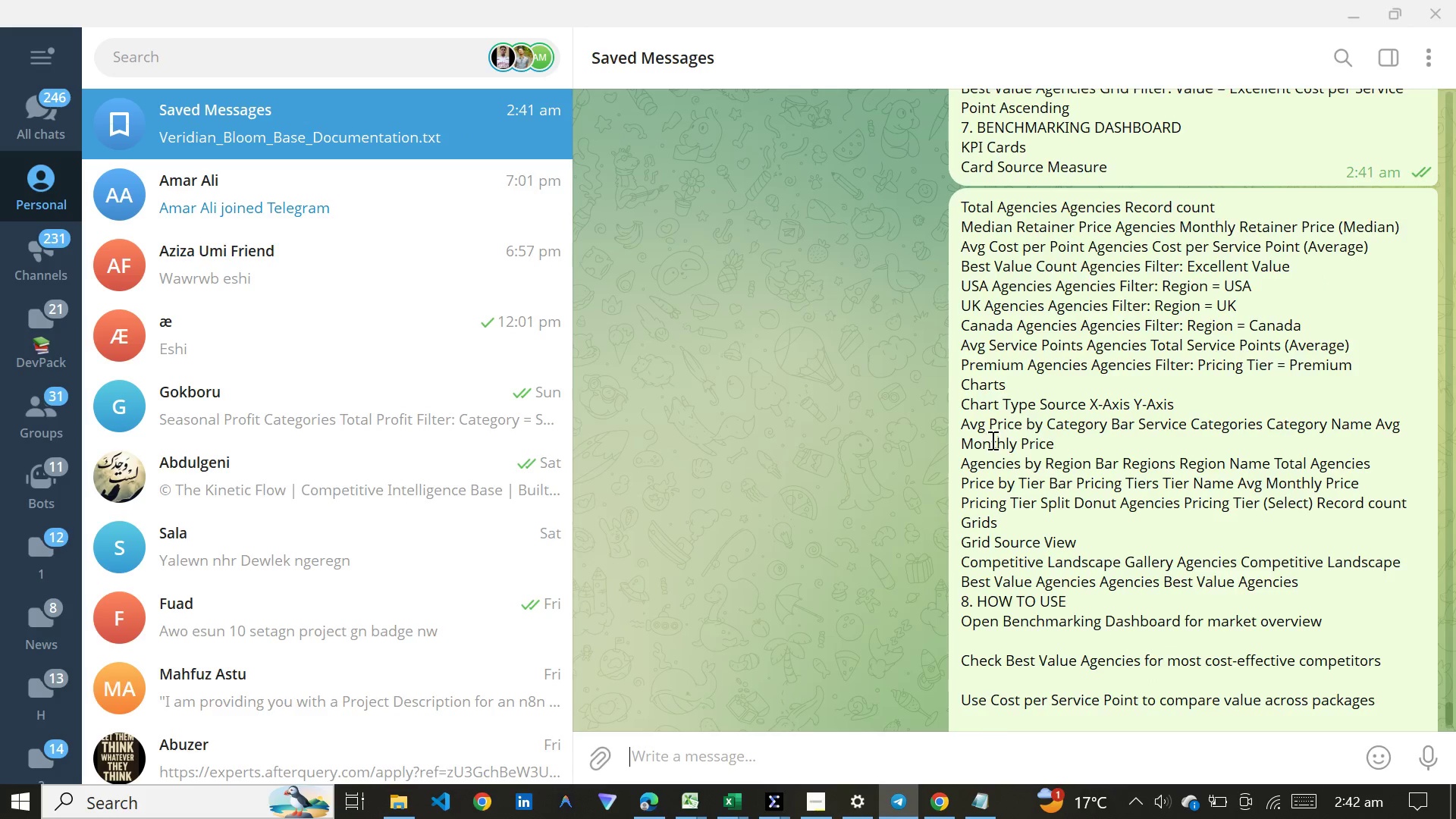 
scroll: coordinate [991, 440], scroll_direction: down, amount: 17.0
 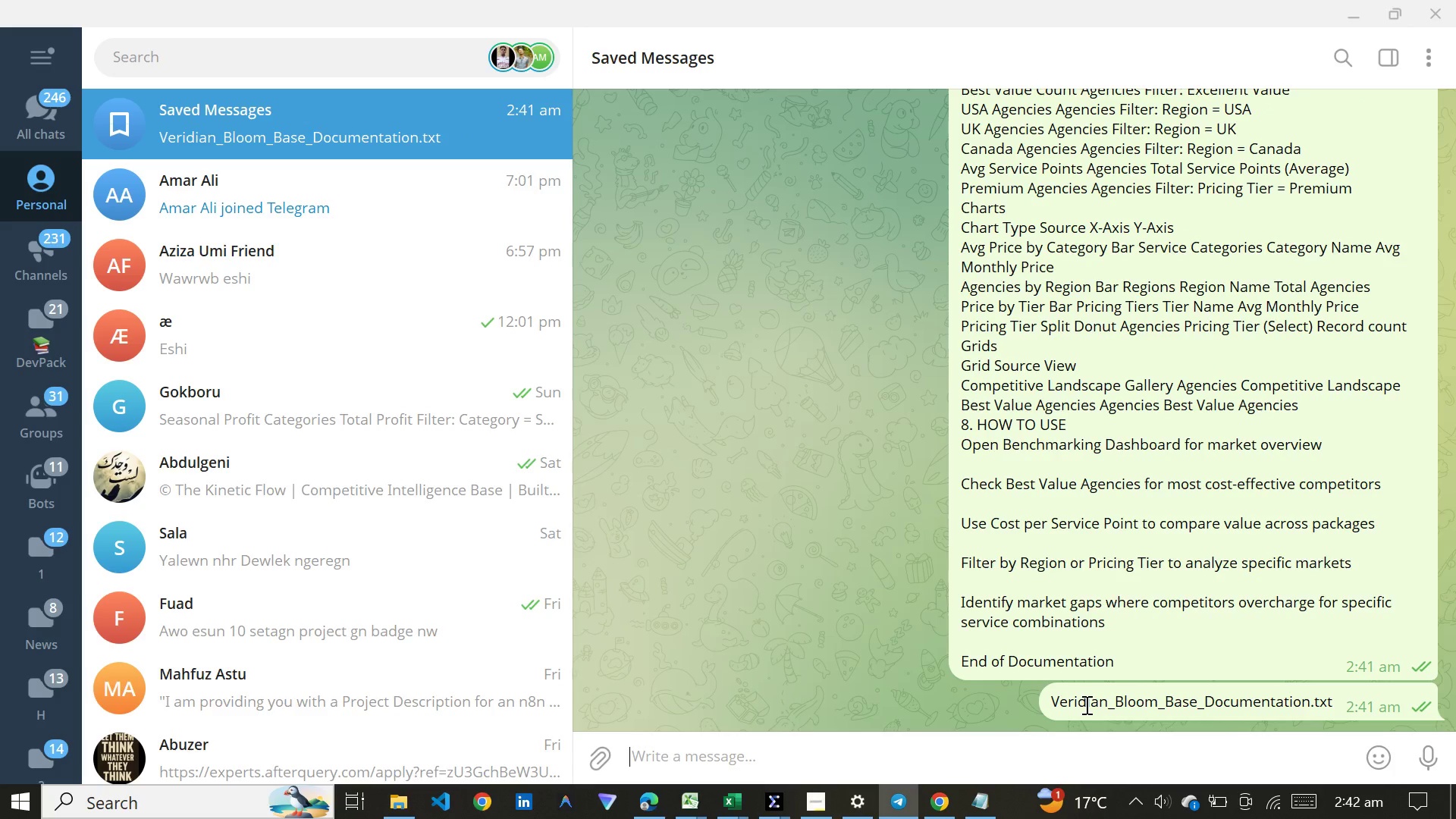 
right_click([1085, 704])
 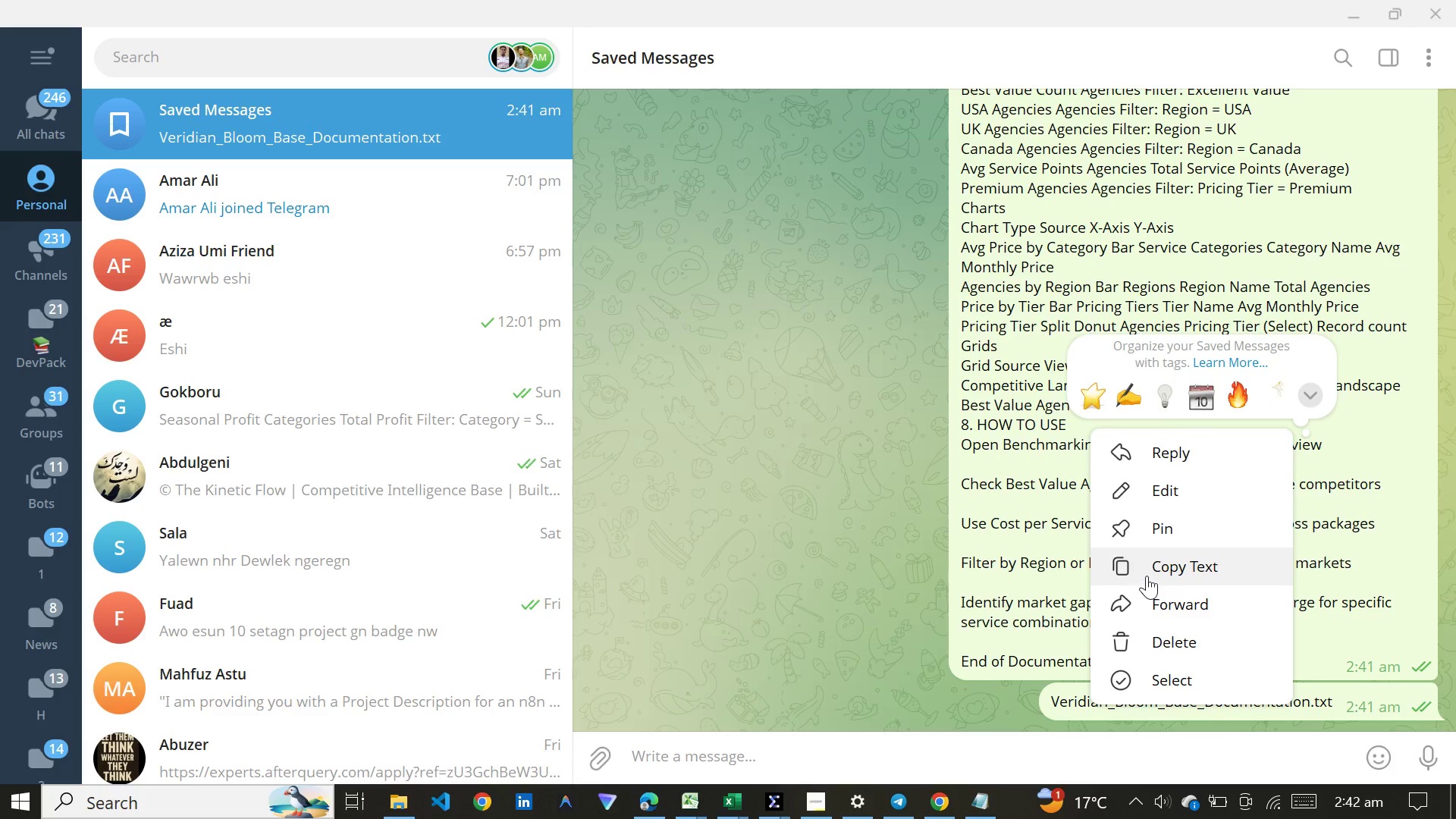 
left_click([1147, 576])
 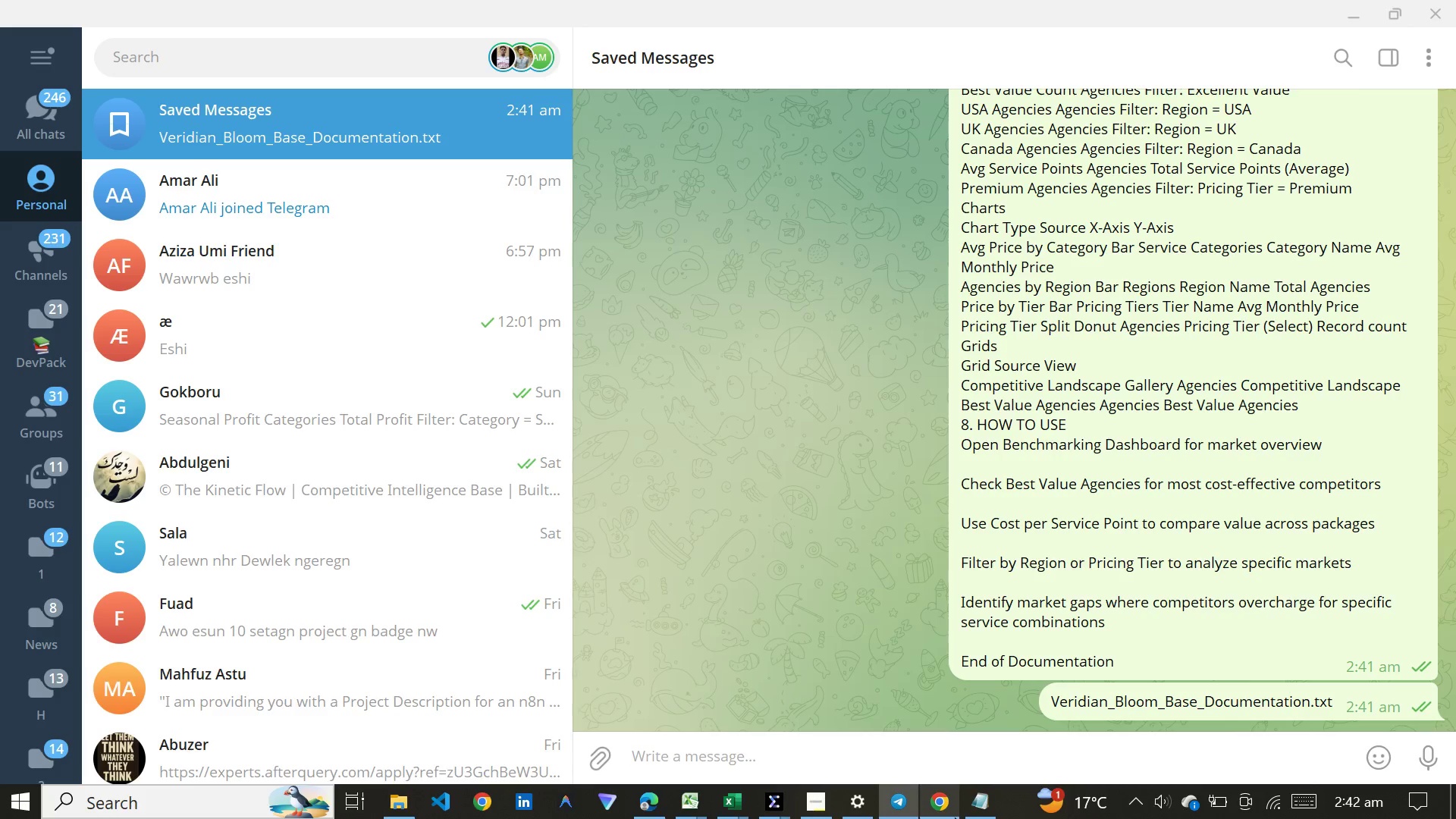 
left_click([964, 811])